 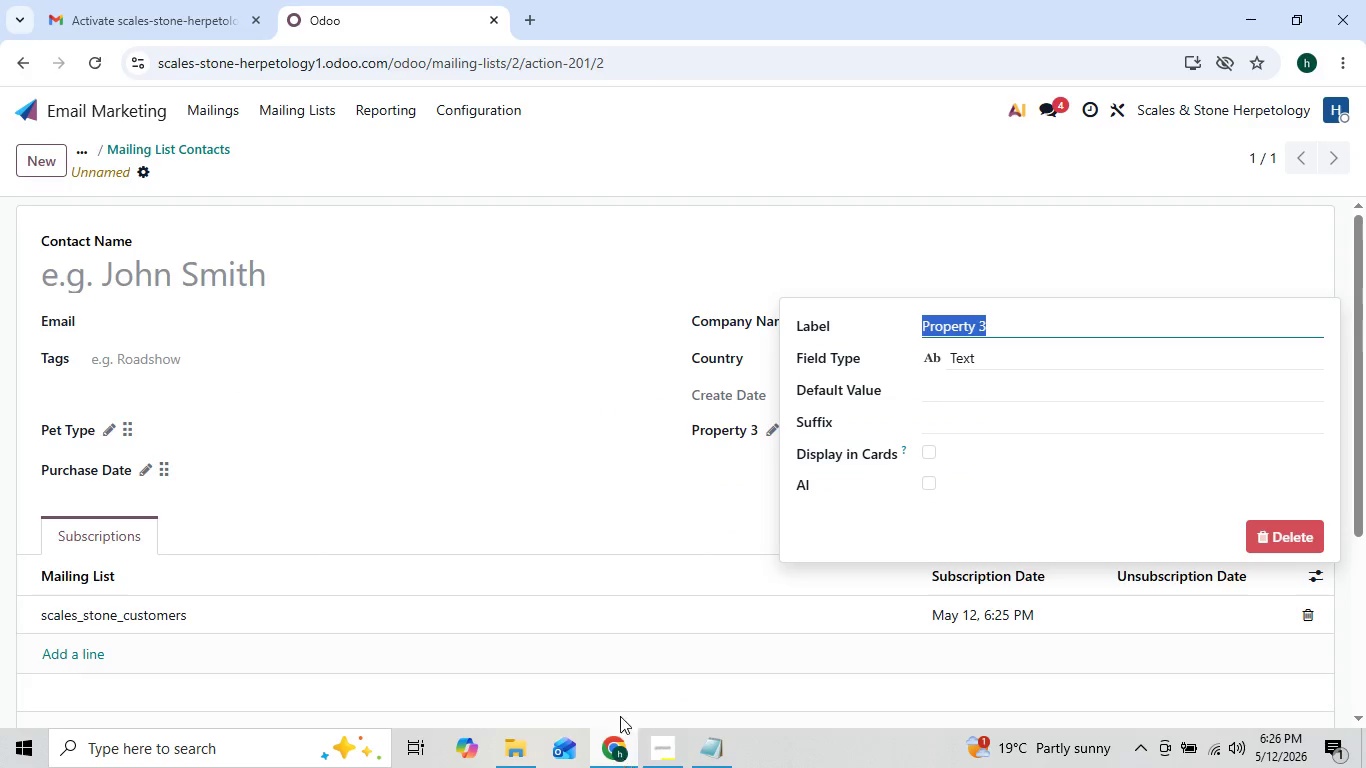 
key(Control+V)
 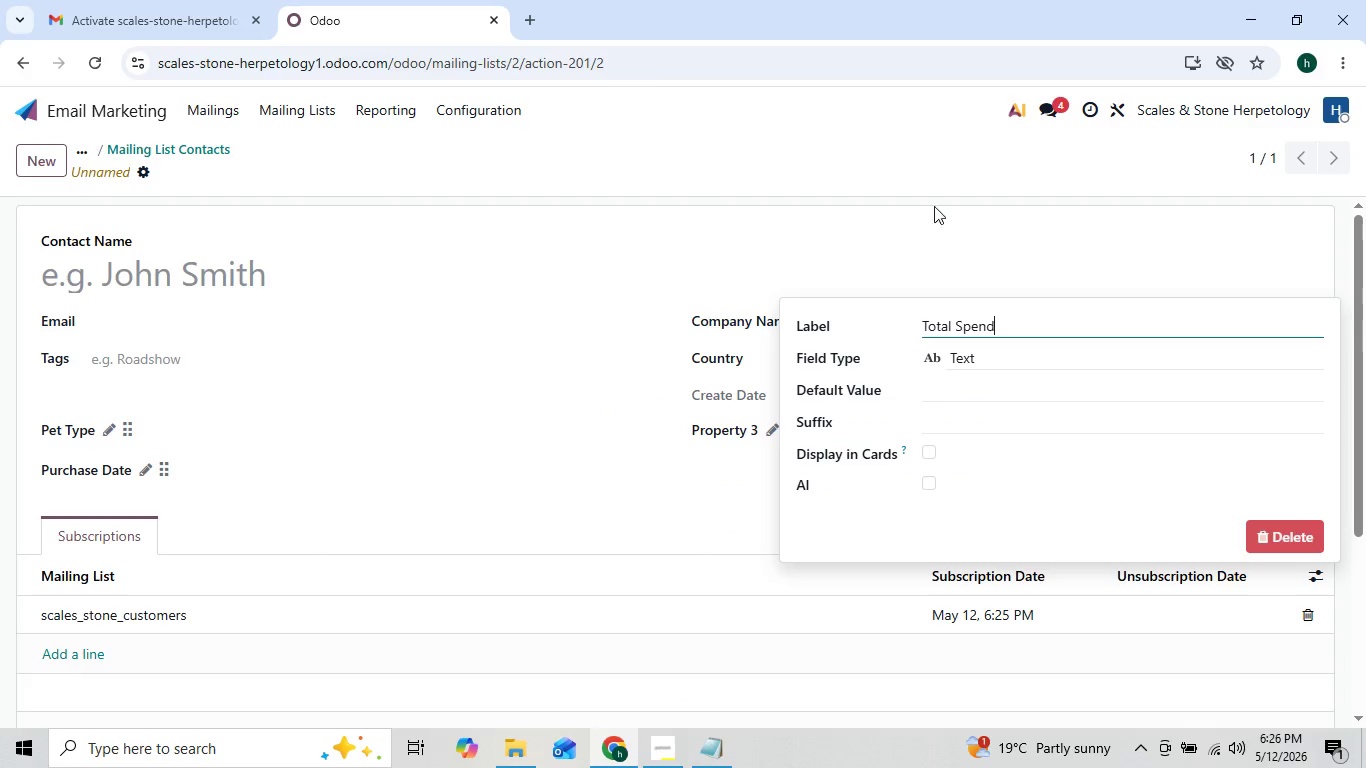 
left_click([947, 206])
 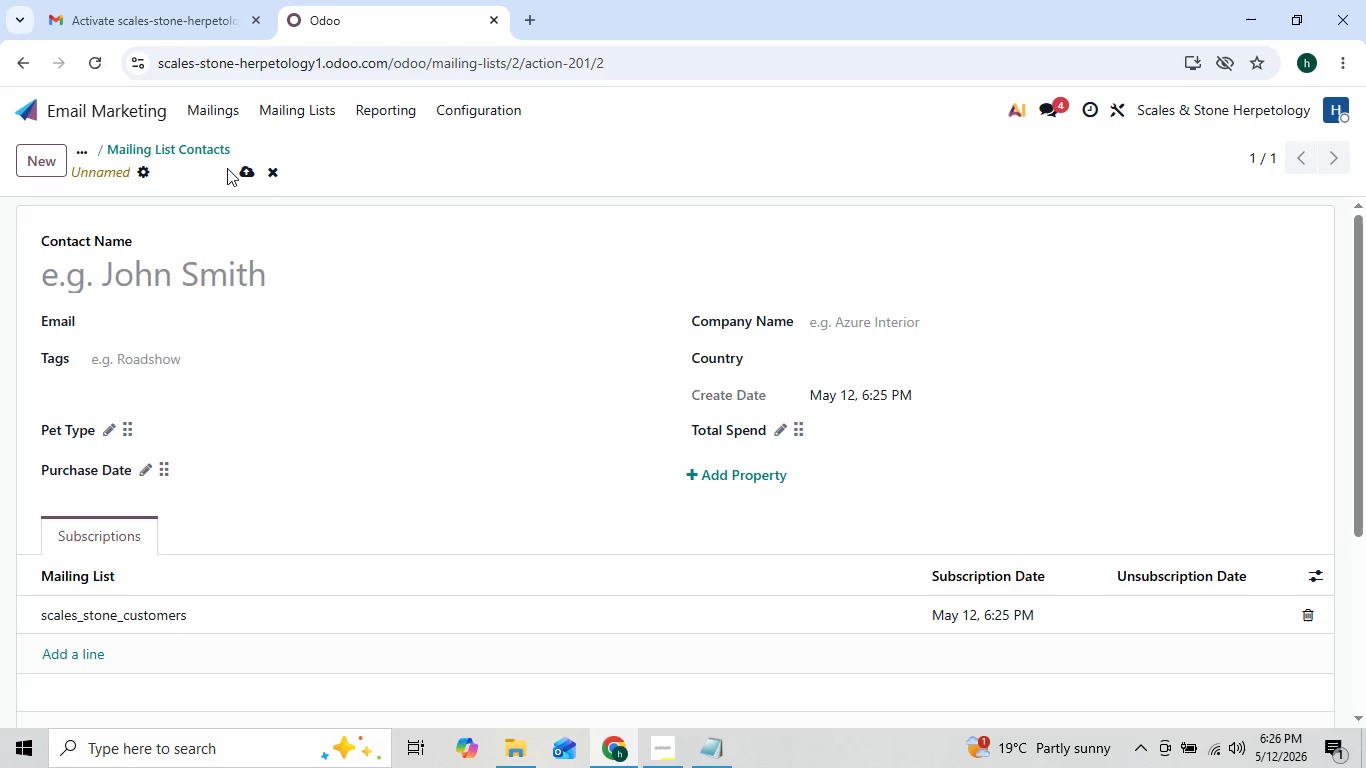 
left_click([242, 173])
 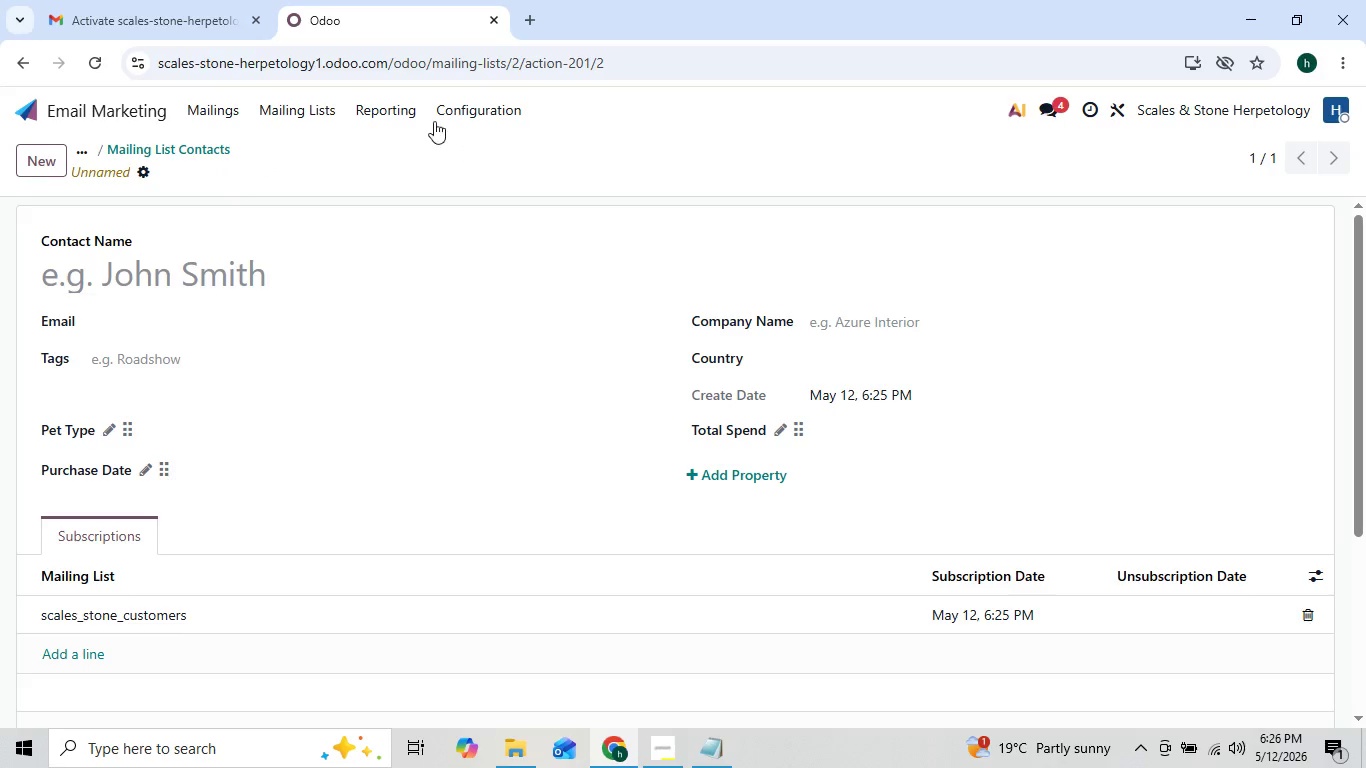 
wait(5.44)
 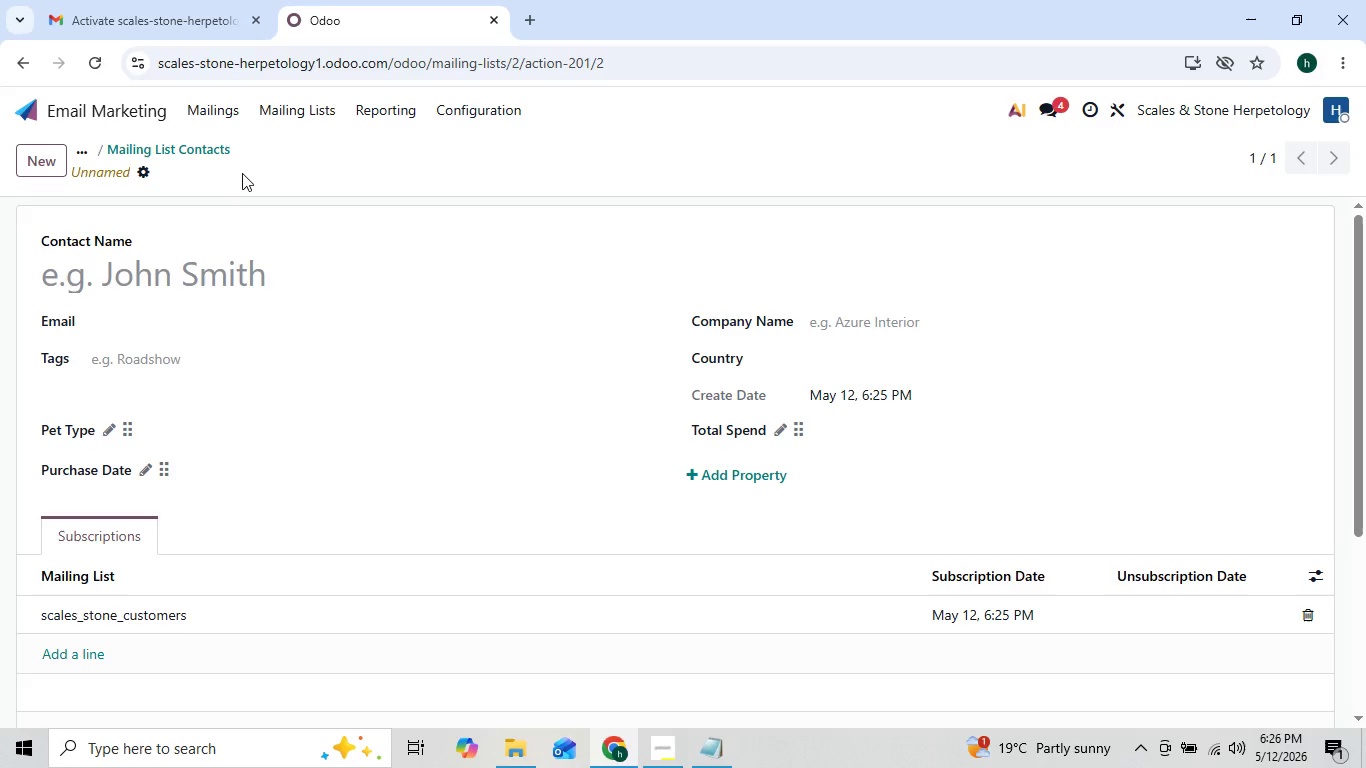 
left_click([219, 117])
 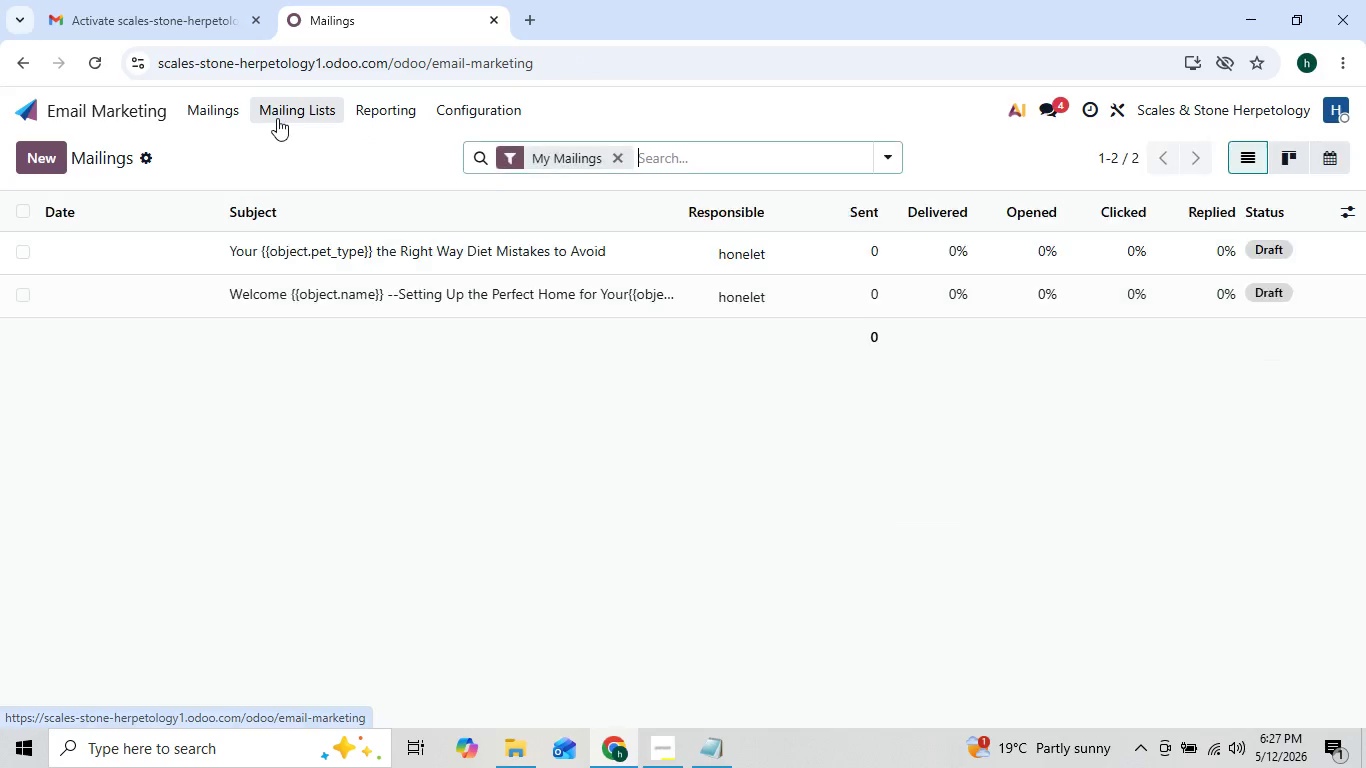 
left_click([277, 118])
 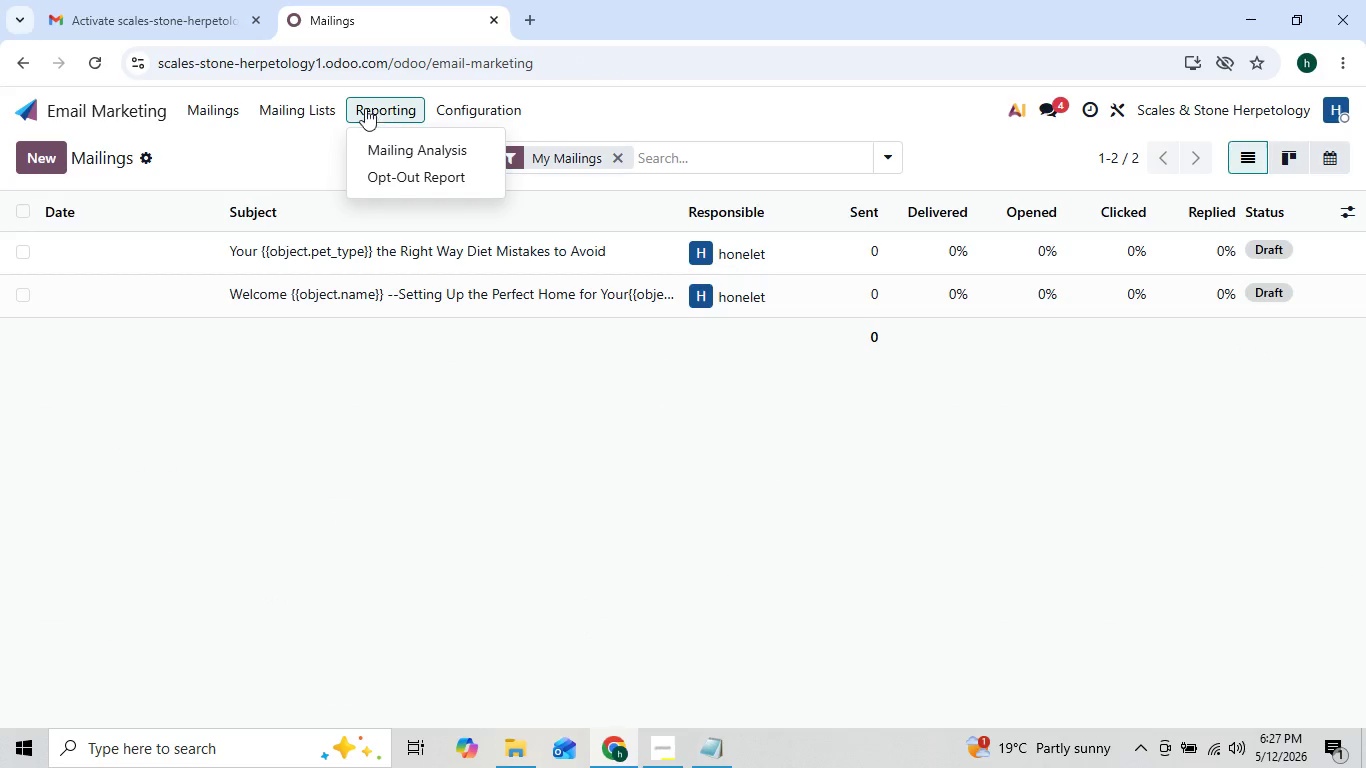 
left_click([316, 108])
 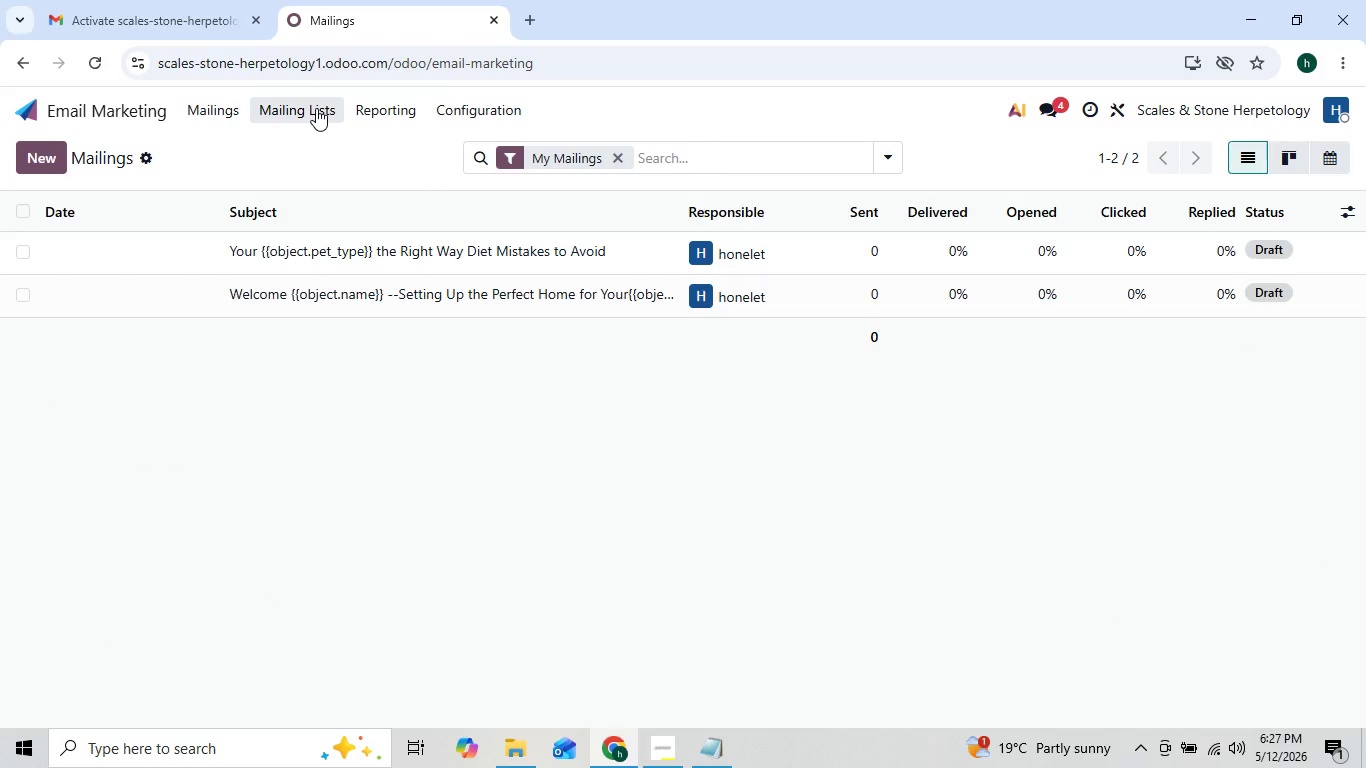 
left_click([316, 108])
 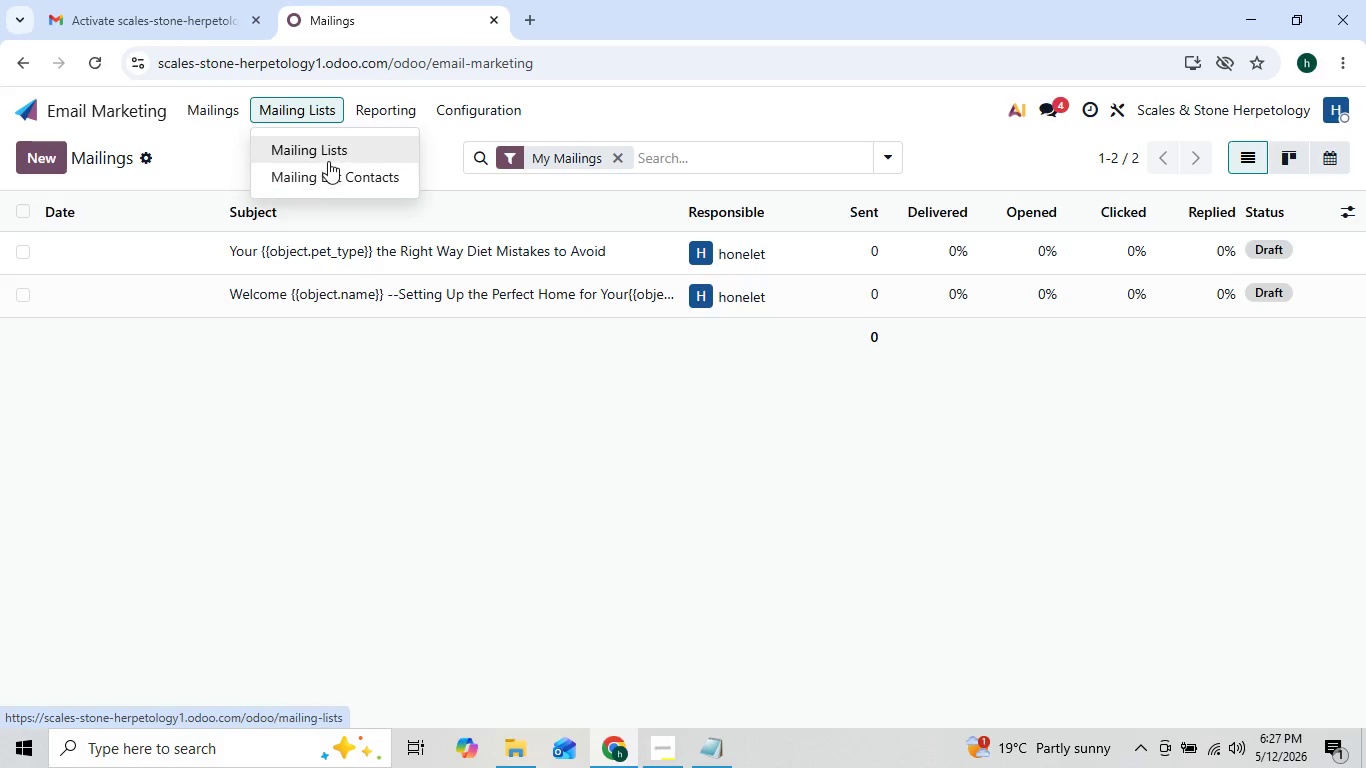 
left_click([327, 159])
 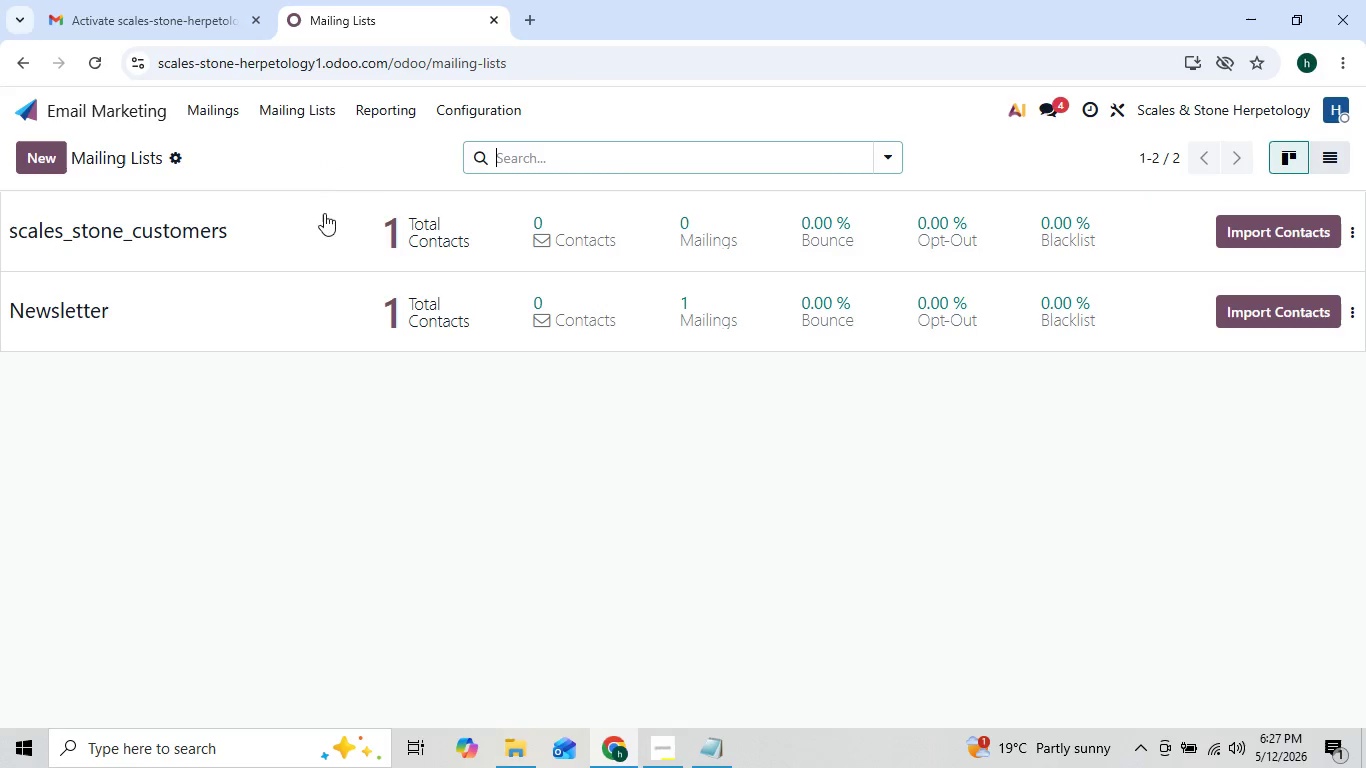 
left_click([319, 227])
 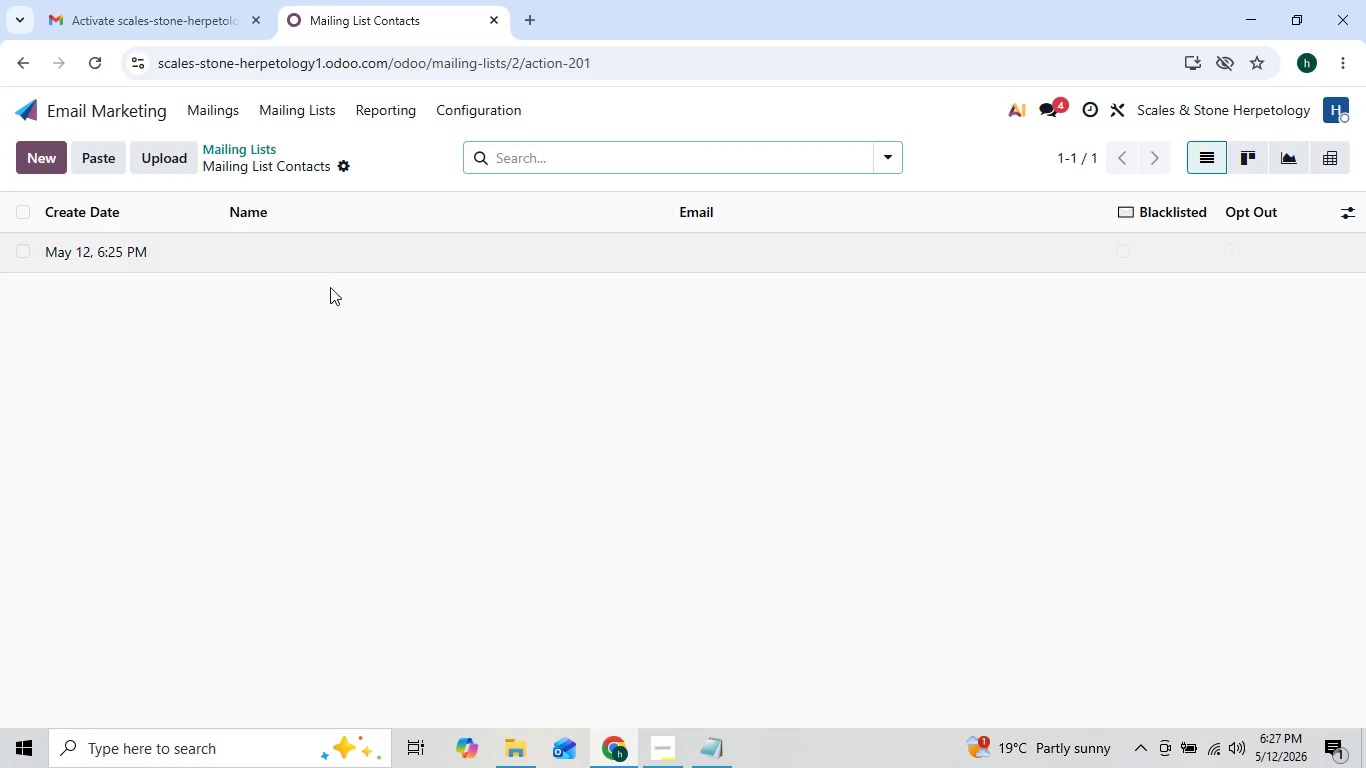 
left_click([347, 394])
 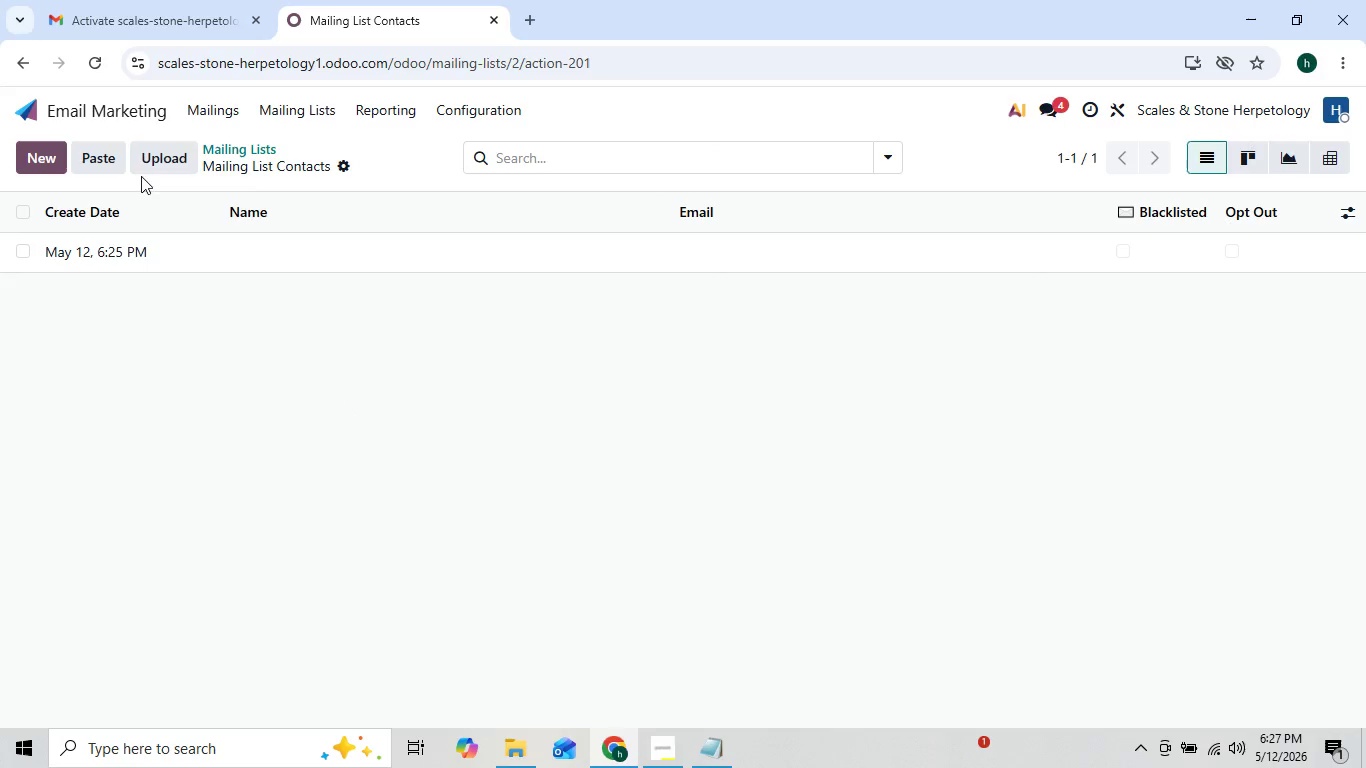 
left_click([155, 151])
 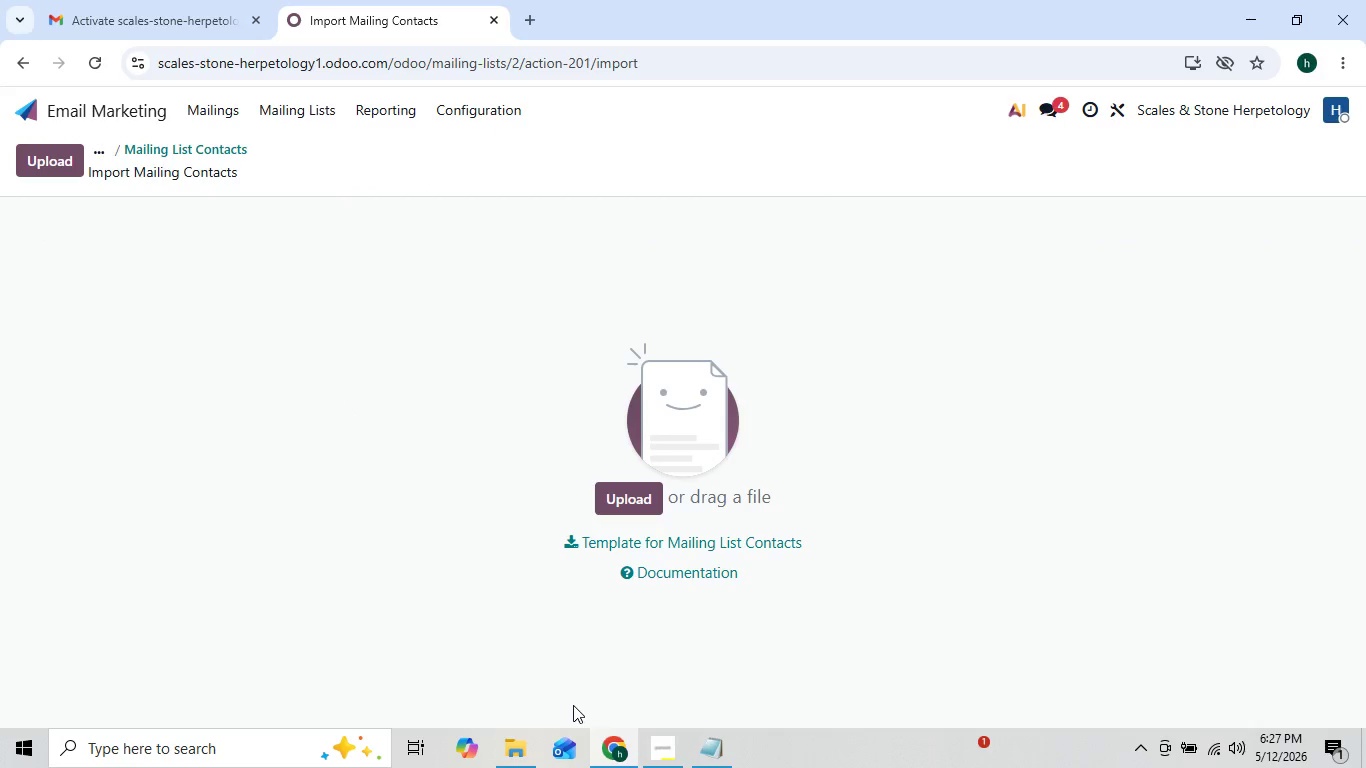 
left_click([527, 738])
 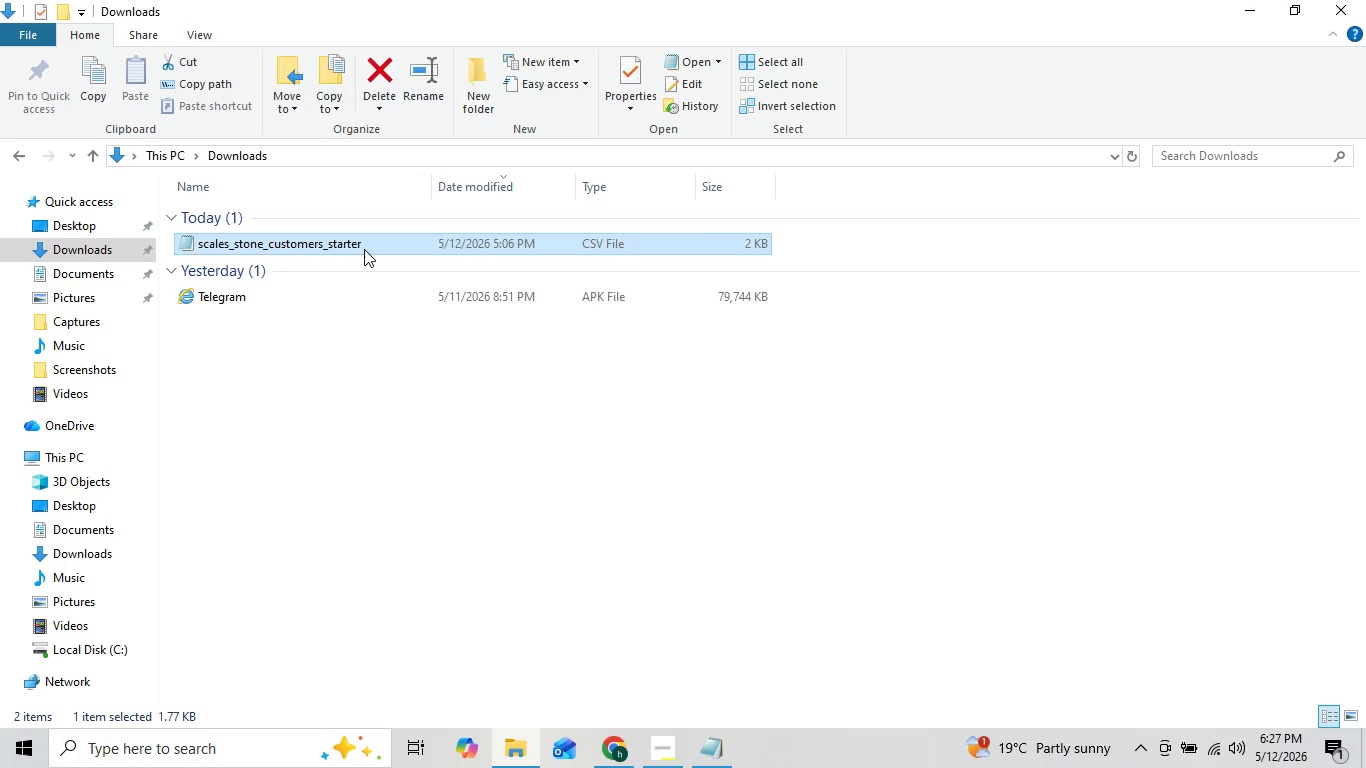 
left_click_drag(start_coordinate=[364, 249], to_coordinate=[584, 591])
 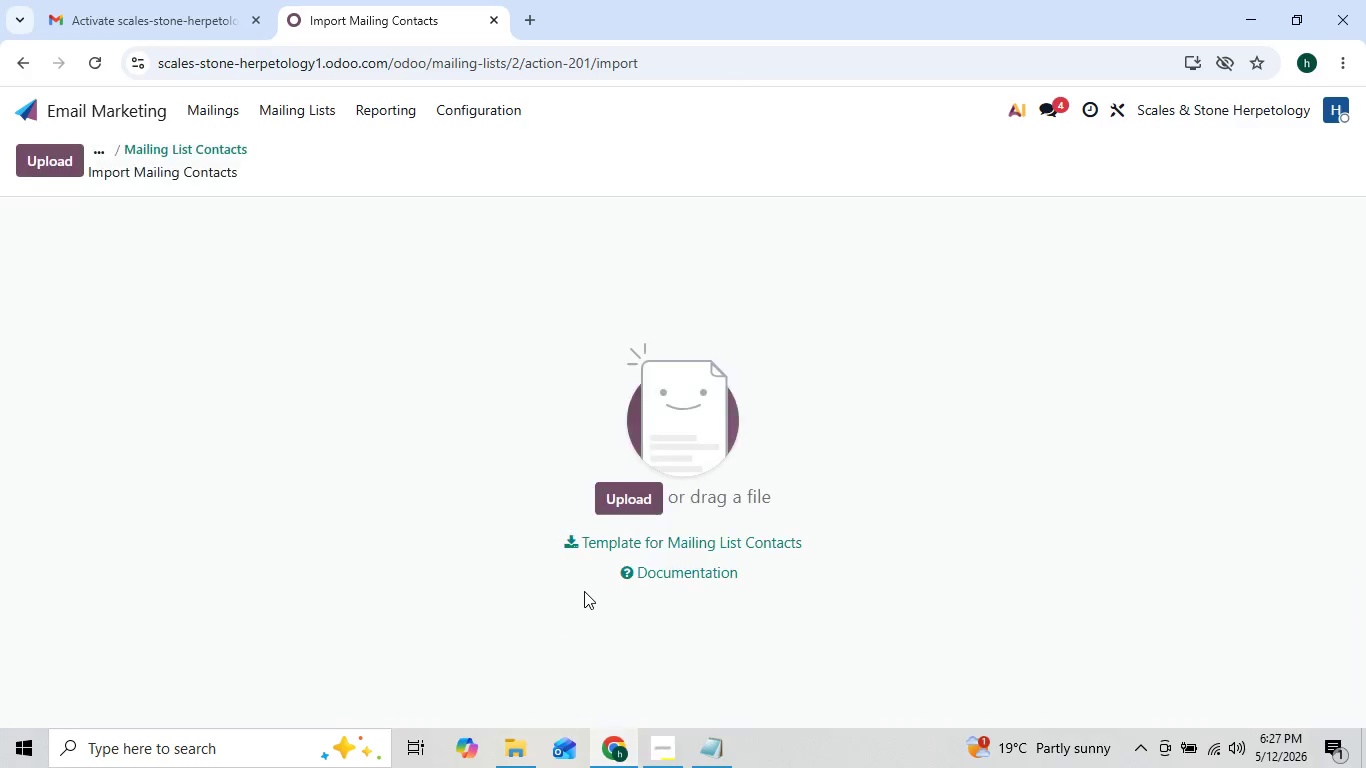 
left_click([584, 591])
 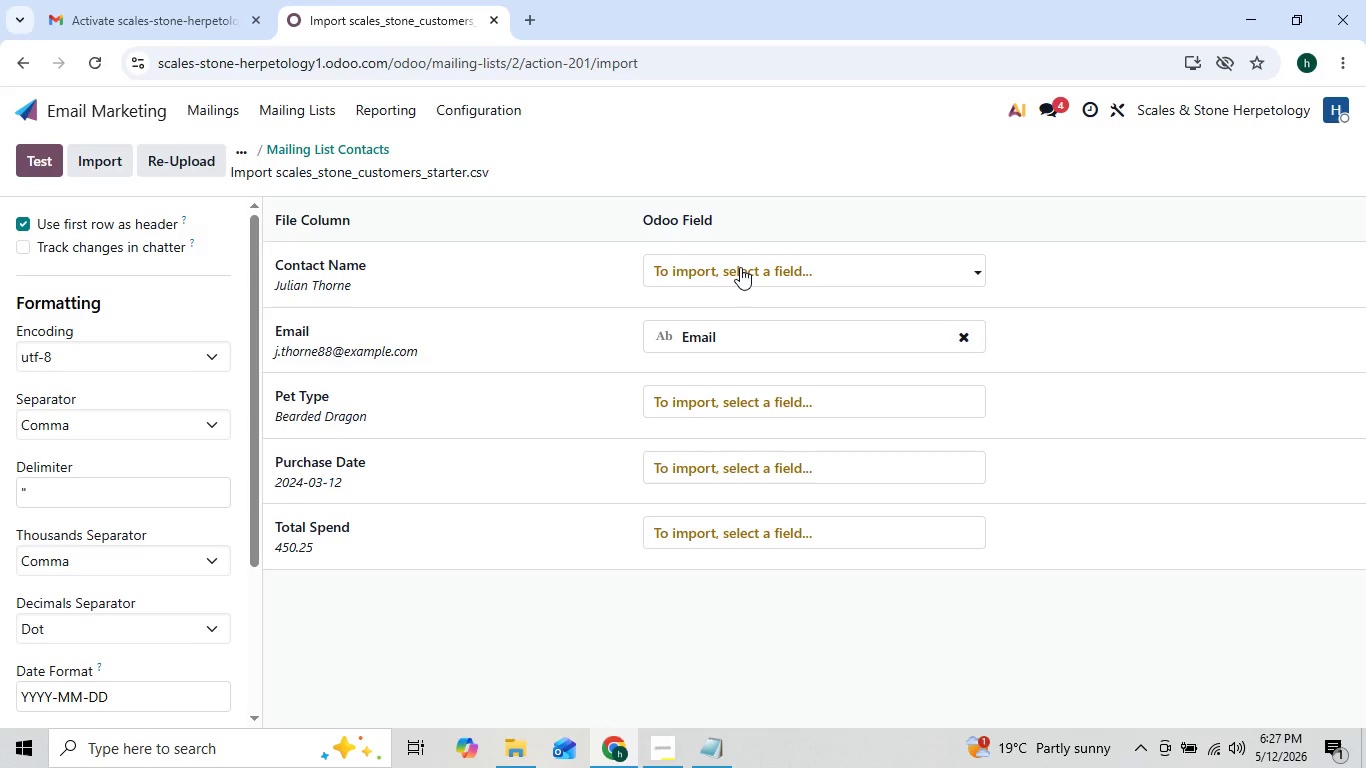 
left_click([753, 269])
 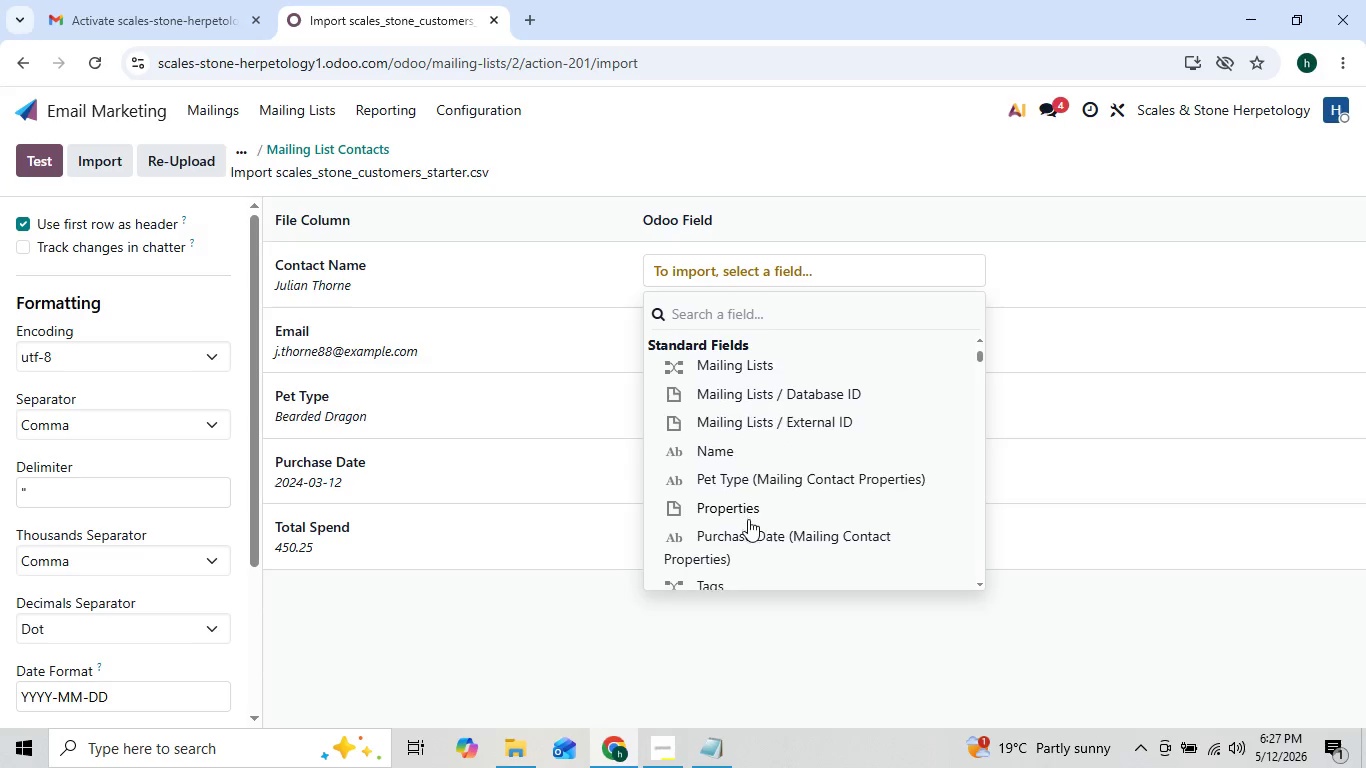 
wait(5.64)
 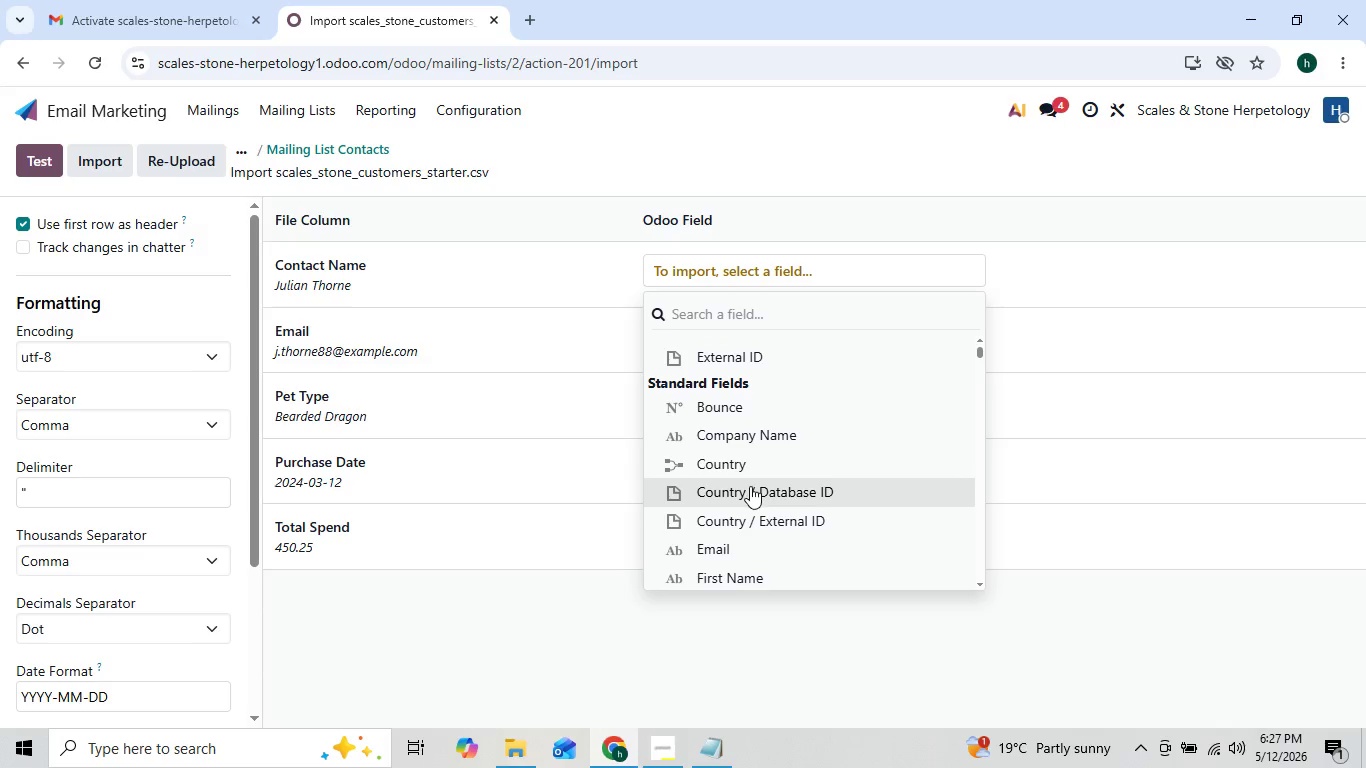 
left_click([748, 396])
 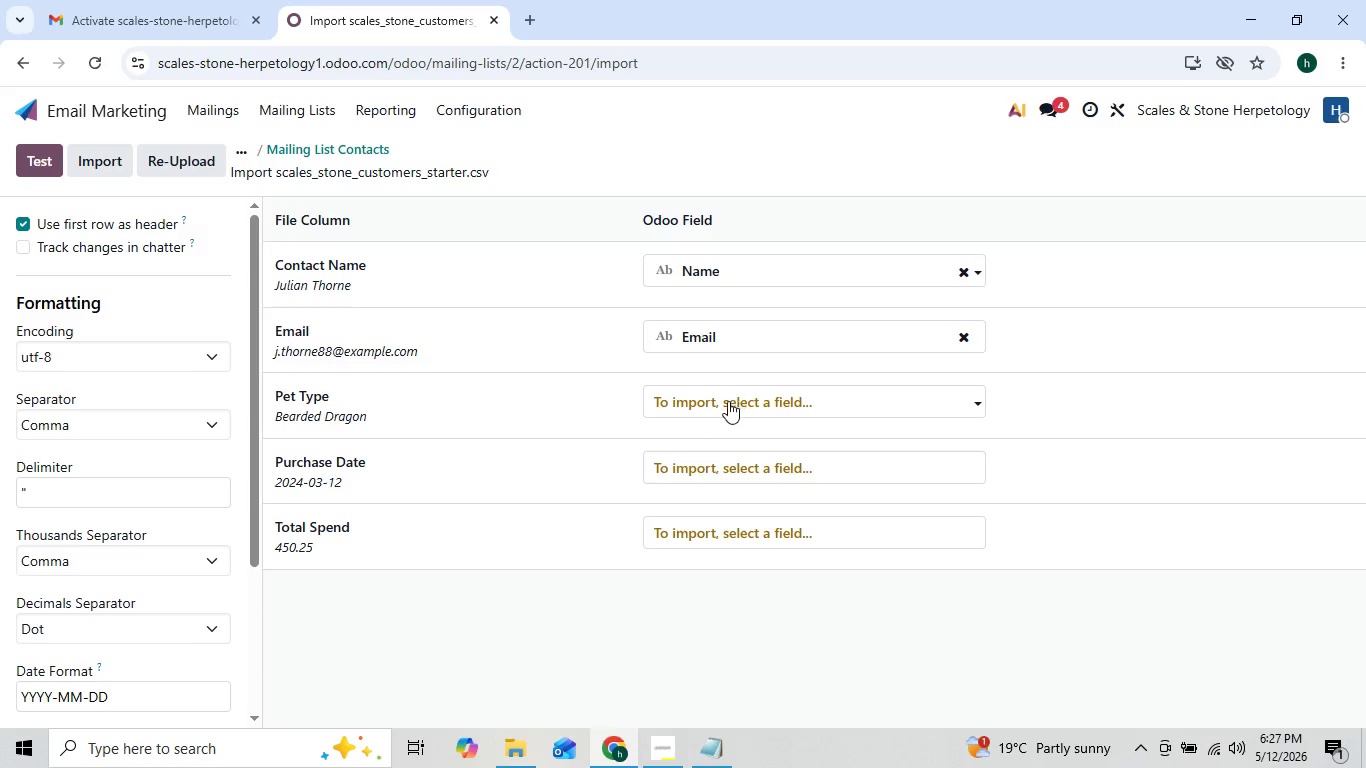 
left_click([728, 401])
 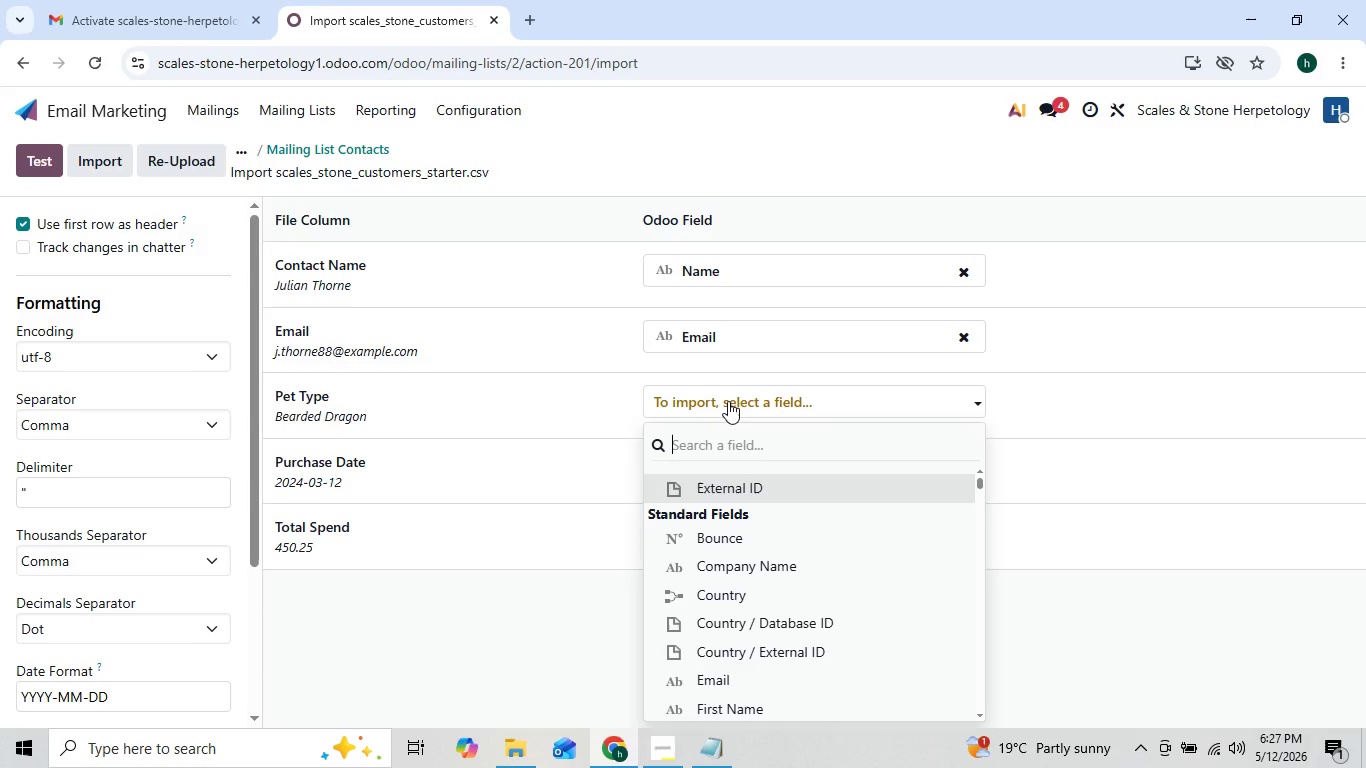 
type(pe)
 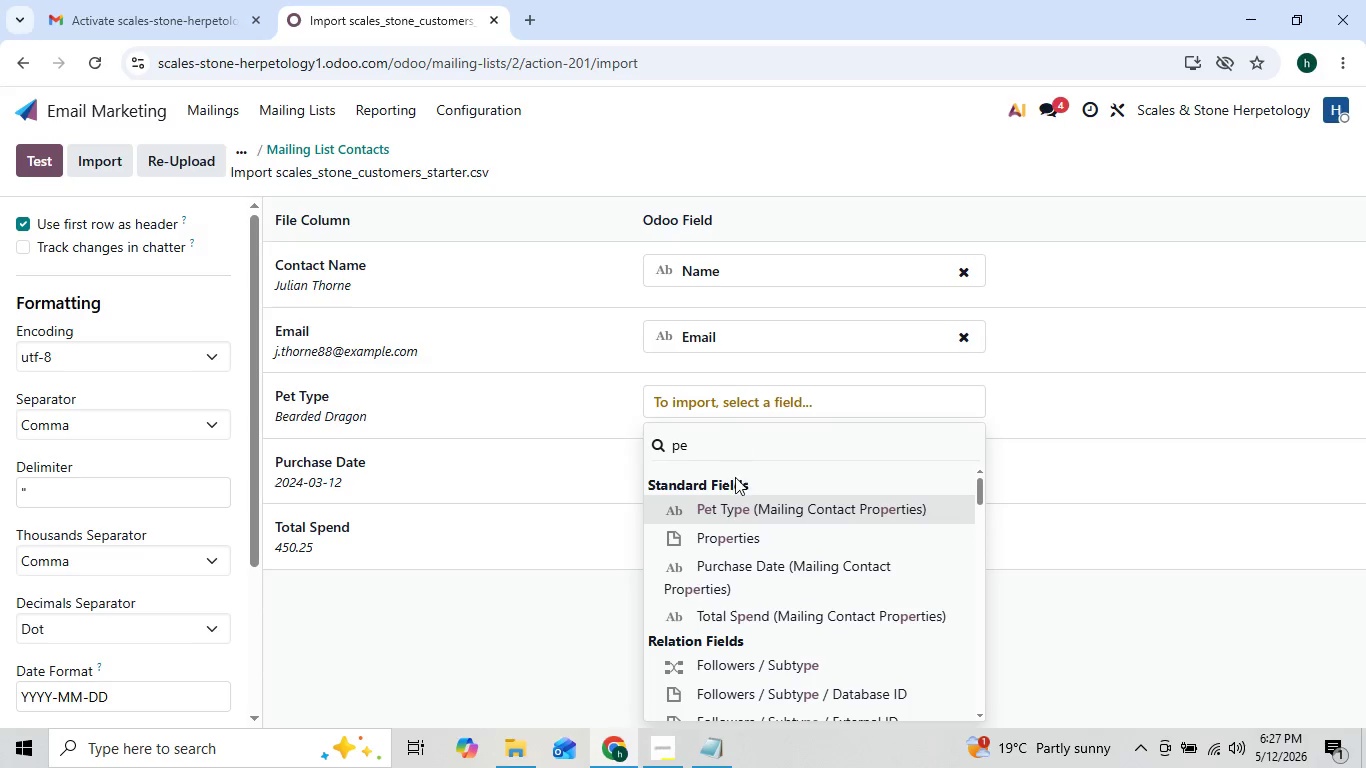 
left_click([736, 500])
 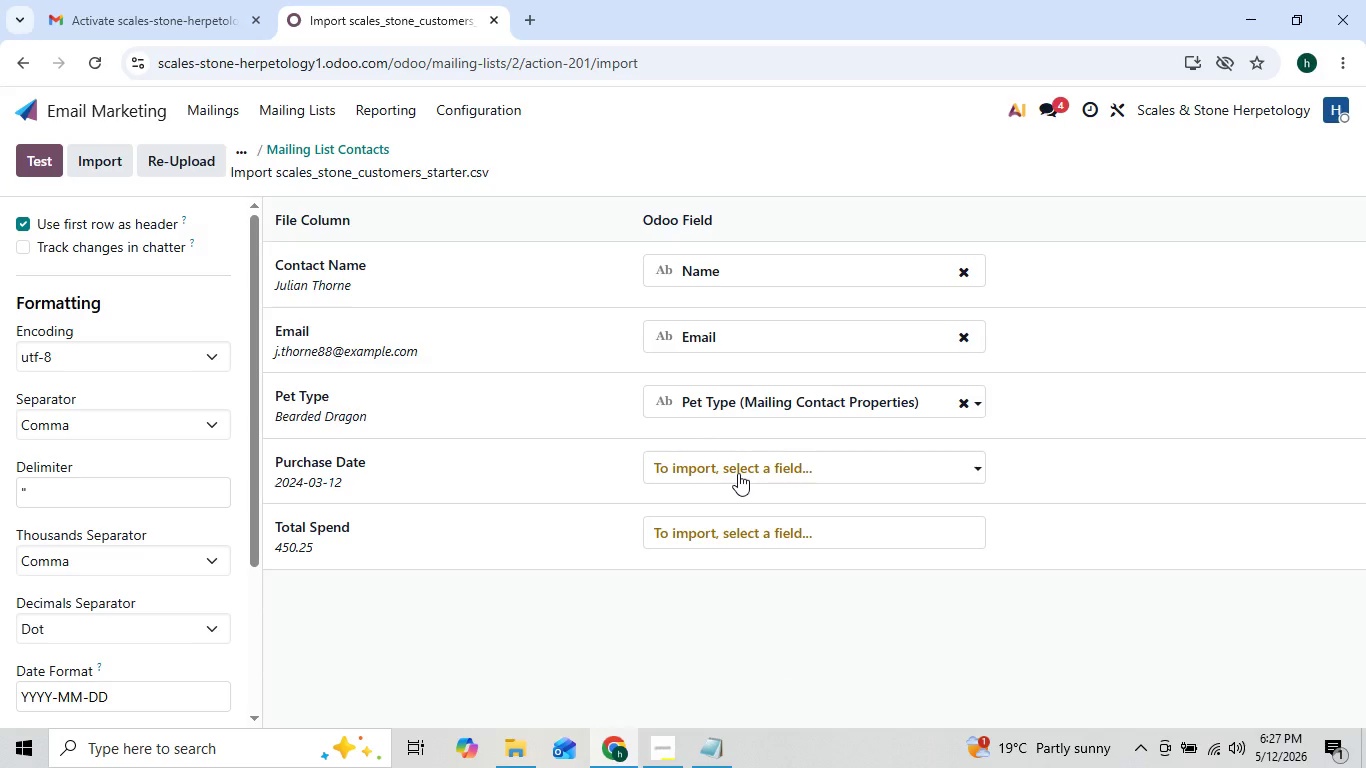 
left_click([738, 473])
 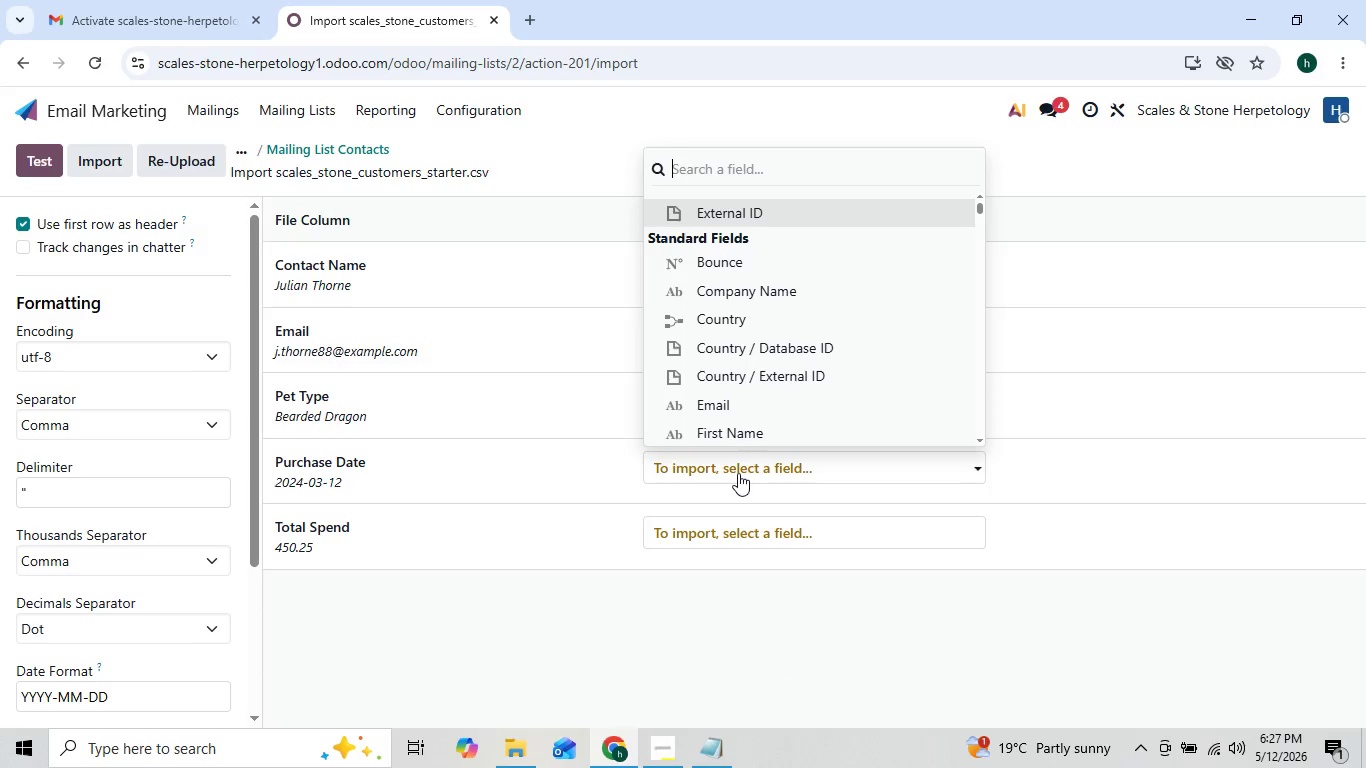 
type(pur)
 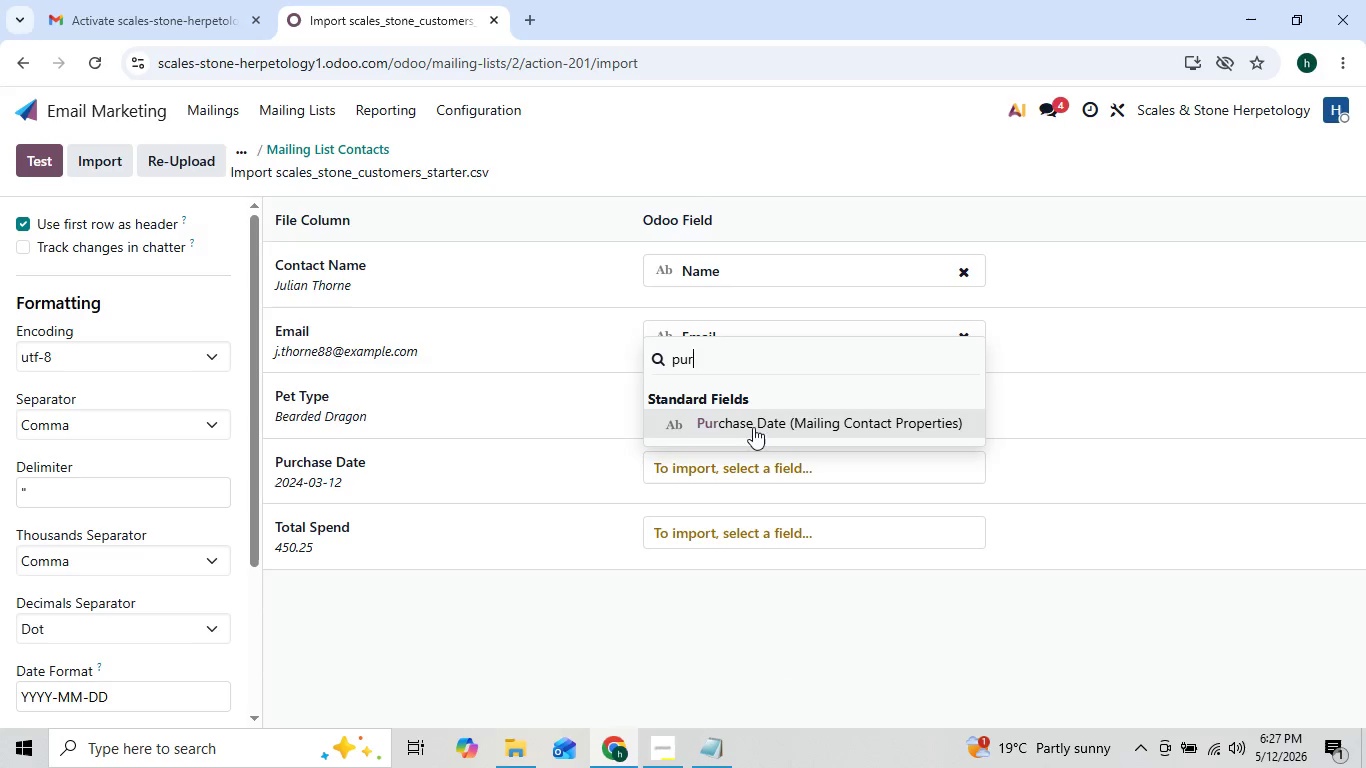 
left_click([756, 420])
 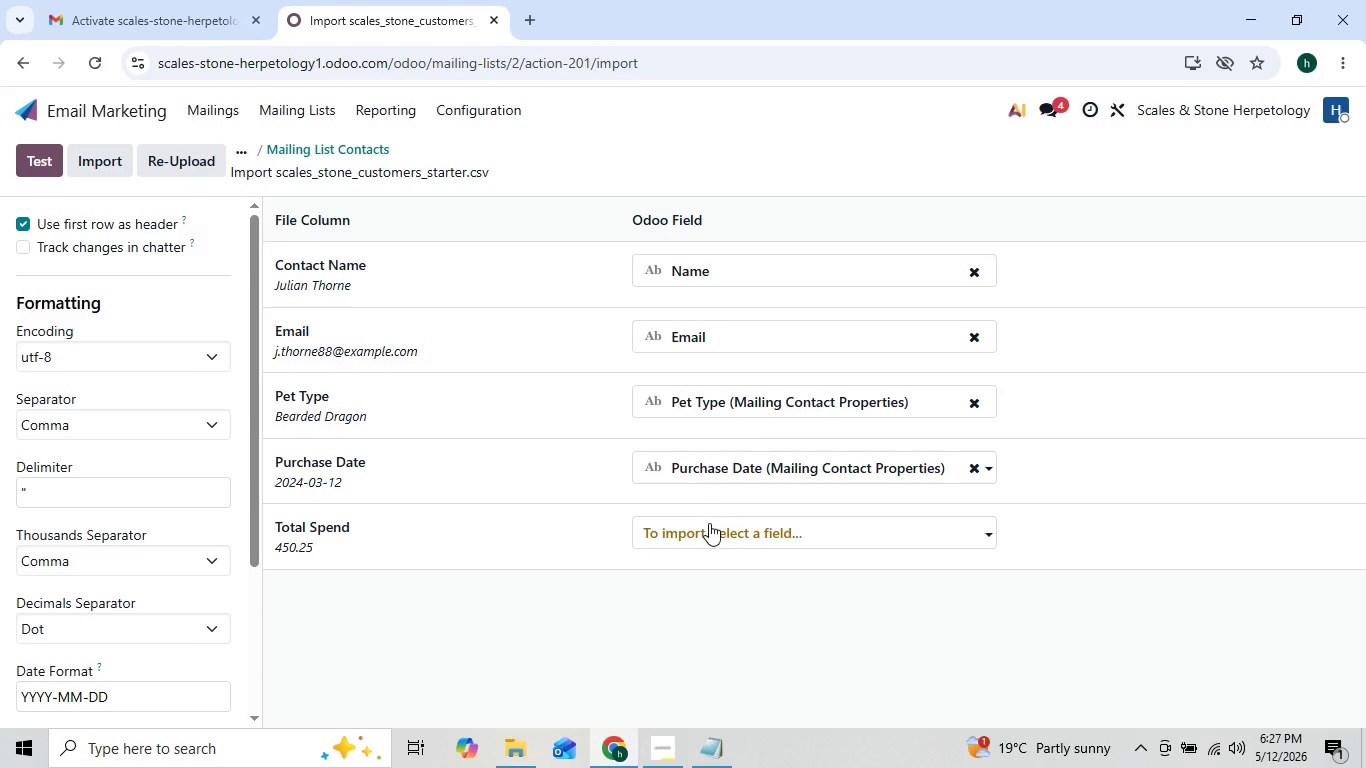 
left_click([709, 525])
 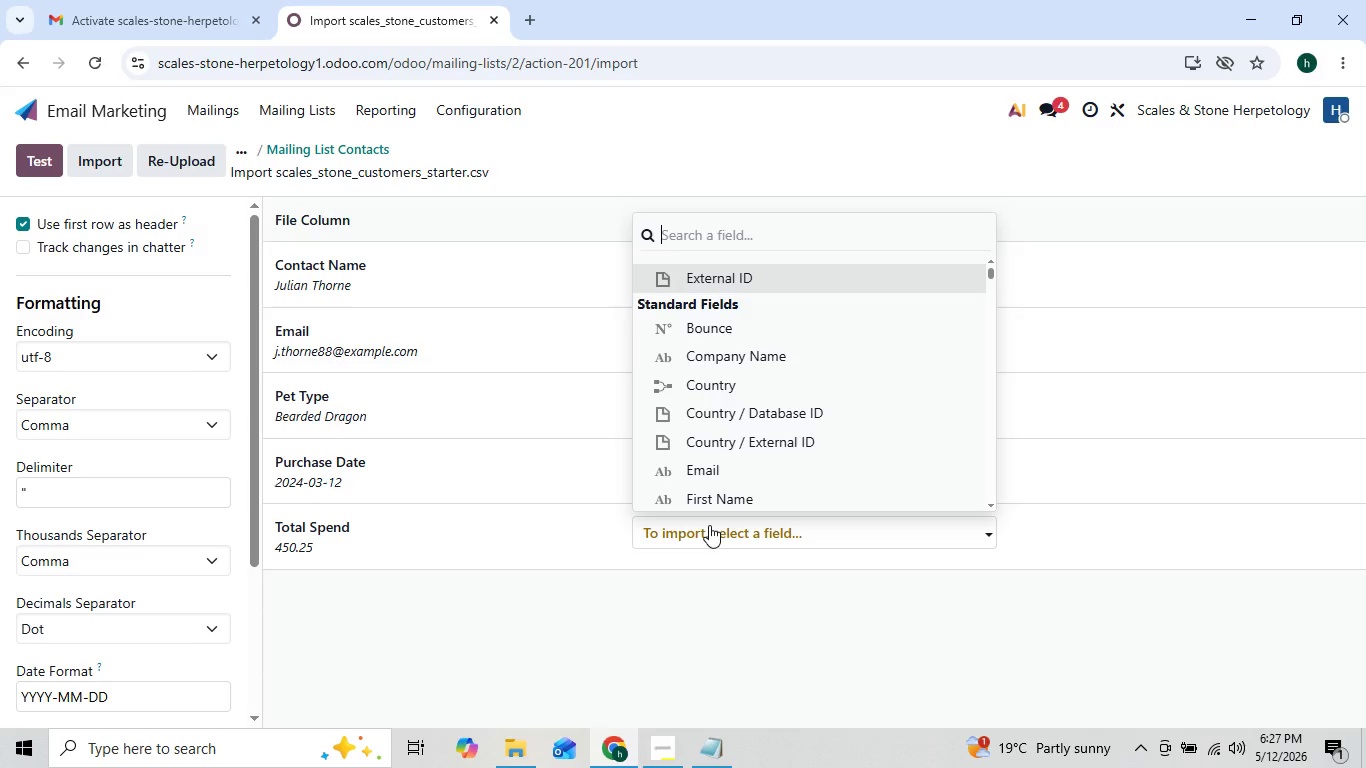 
type(tot)
 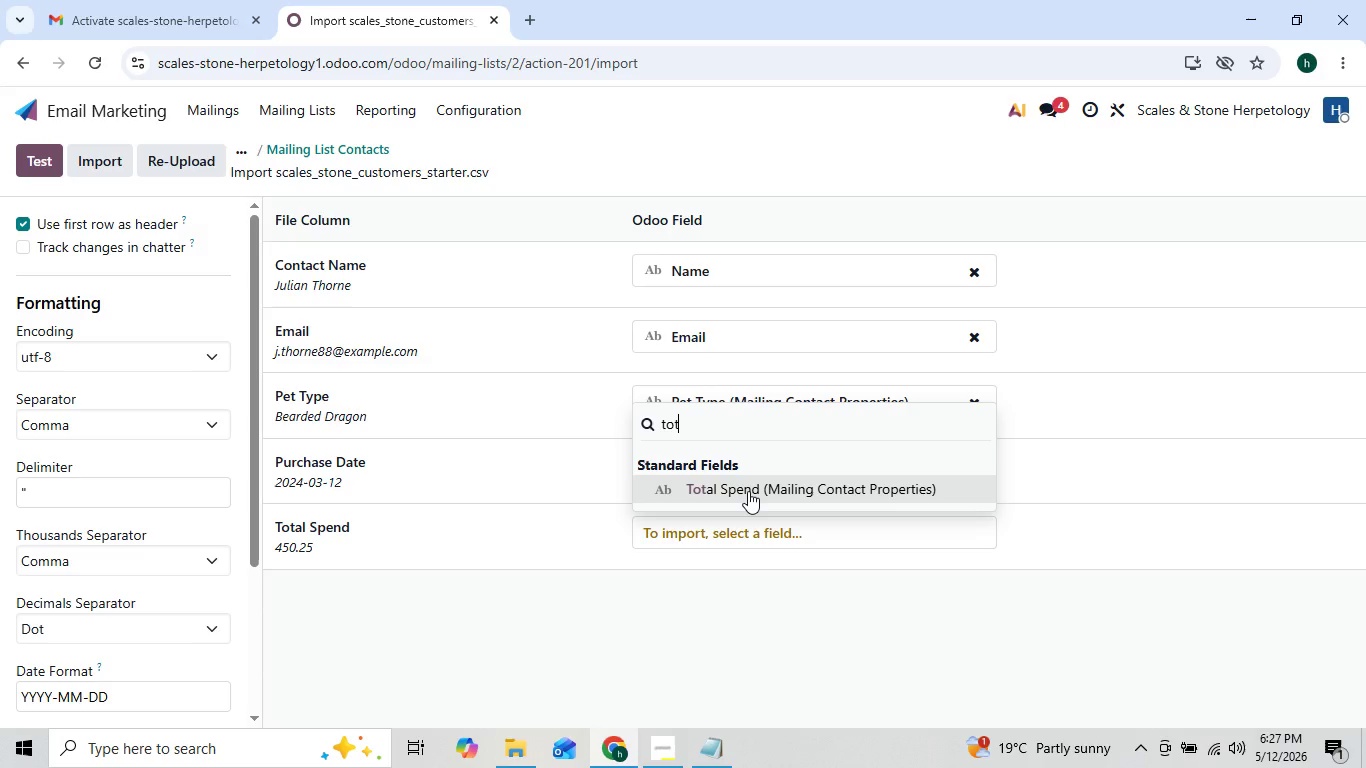 
left_click([748, 491])
 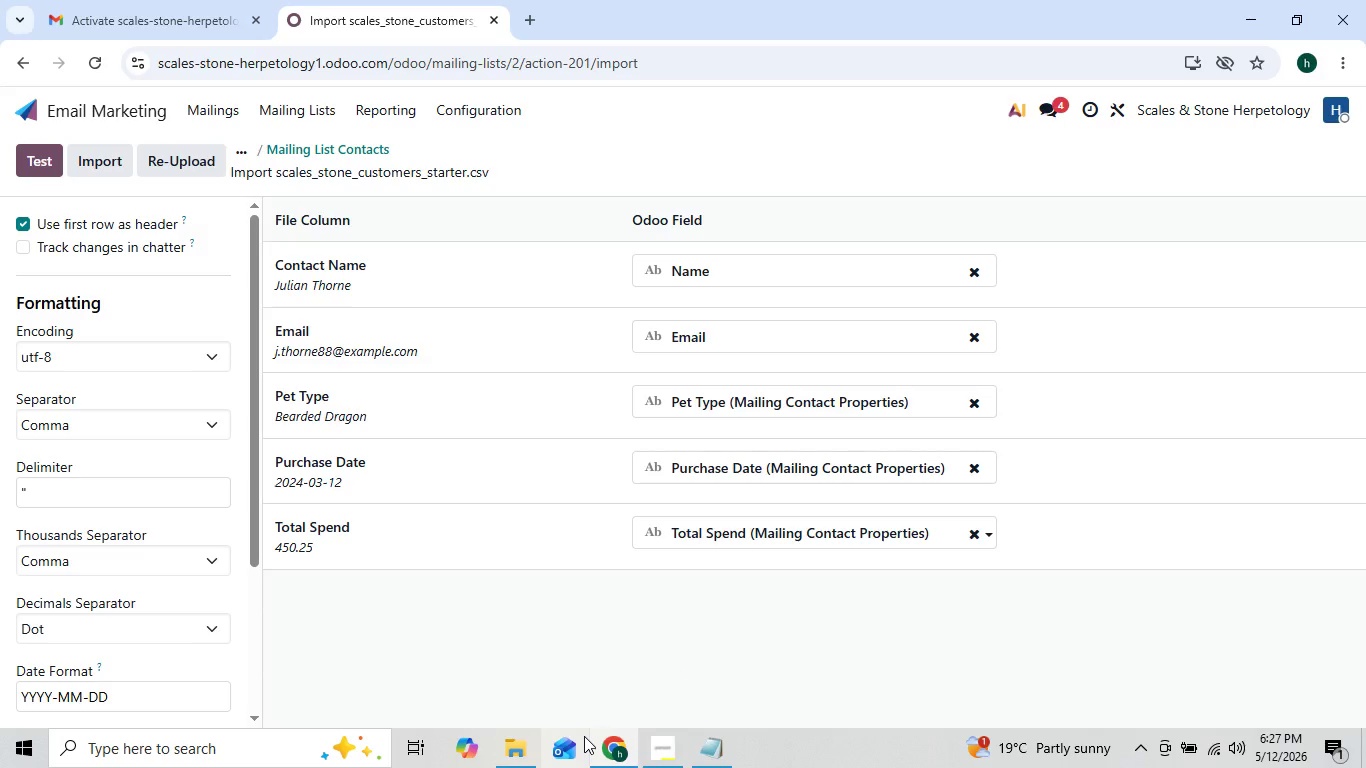 
wait(5.86)
 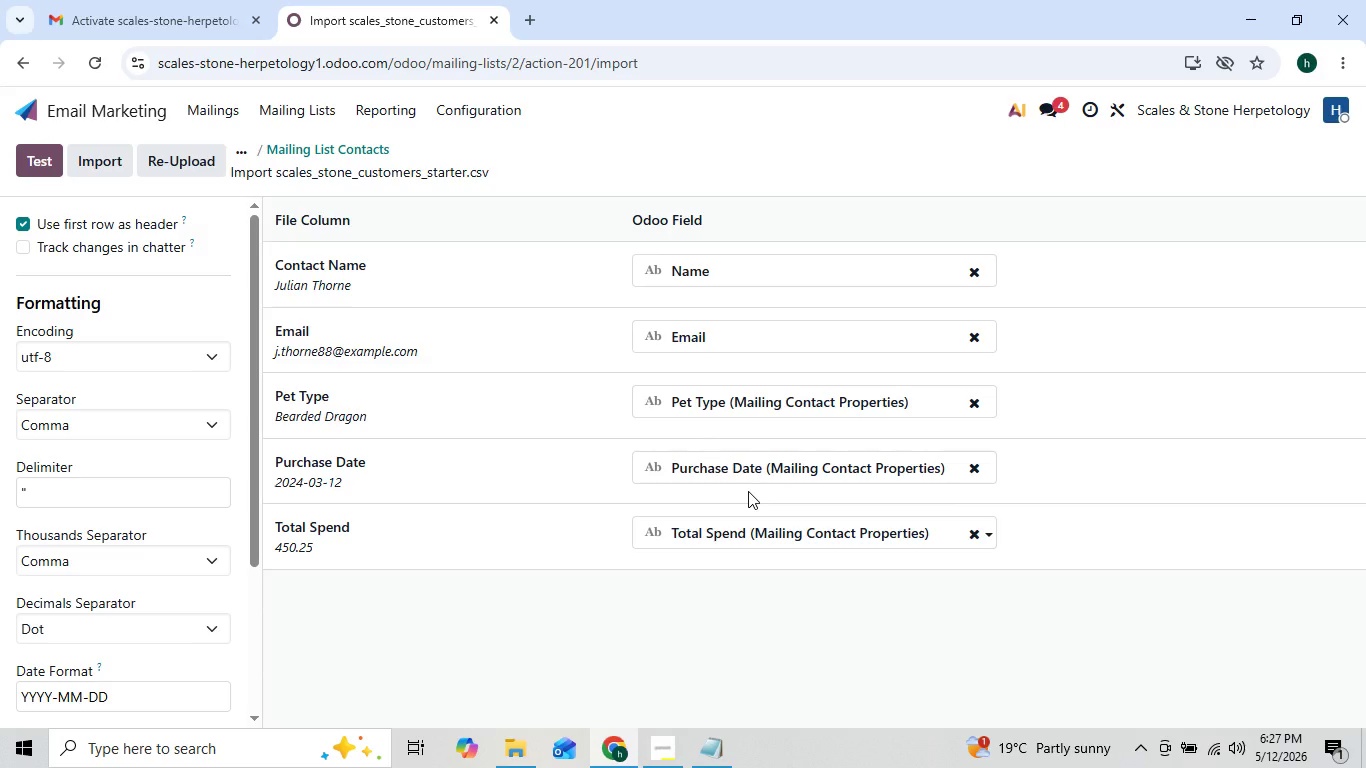 
left_click([640, 627])
 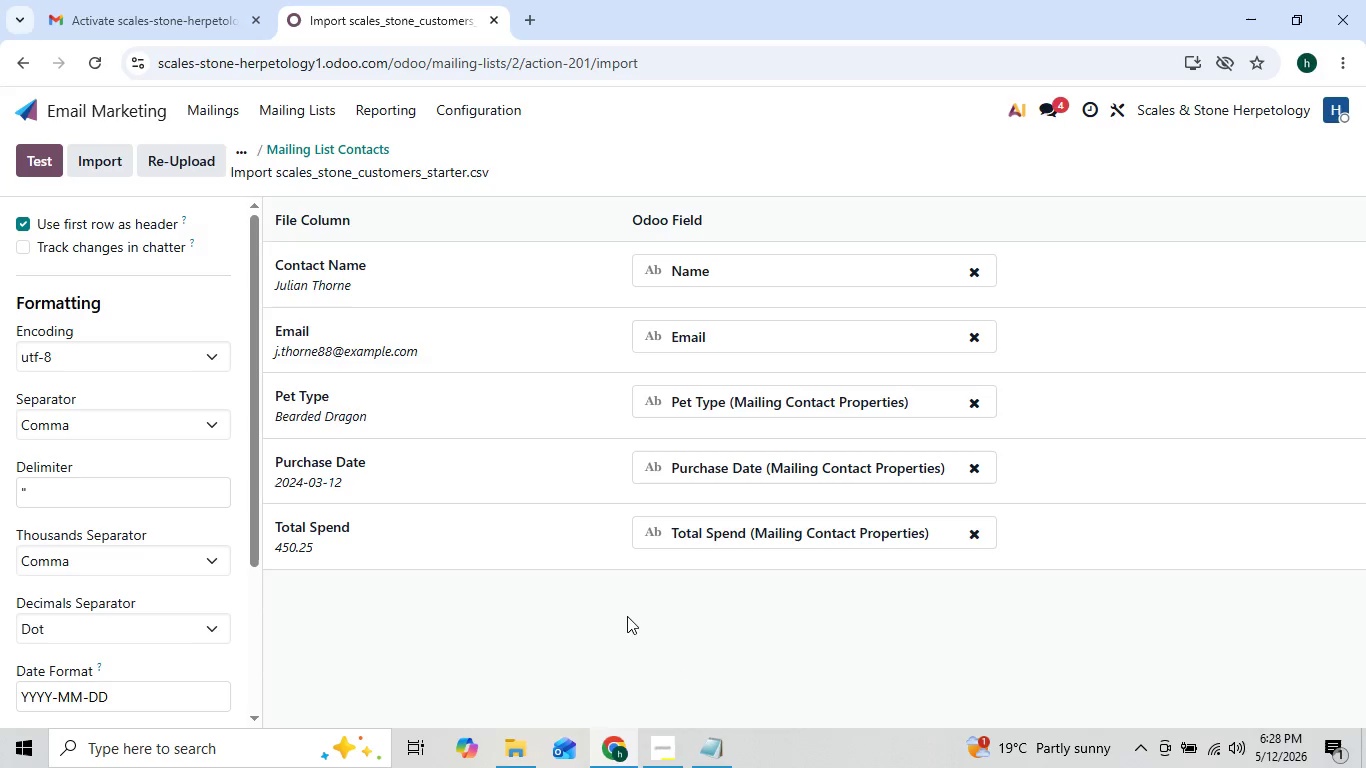 
left_click([619, 619])
 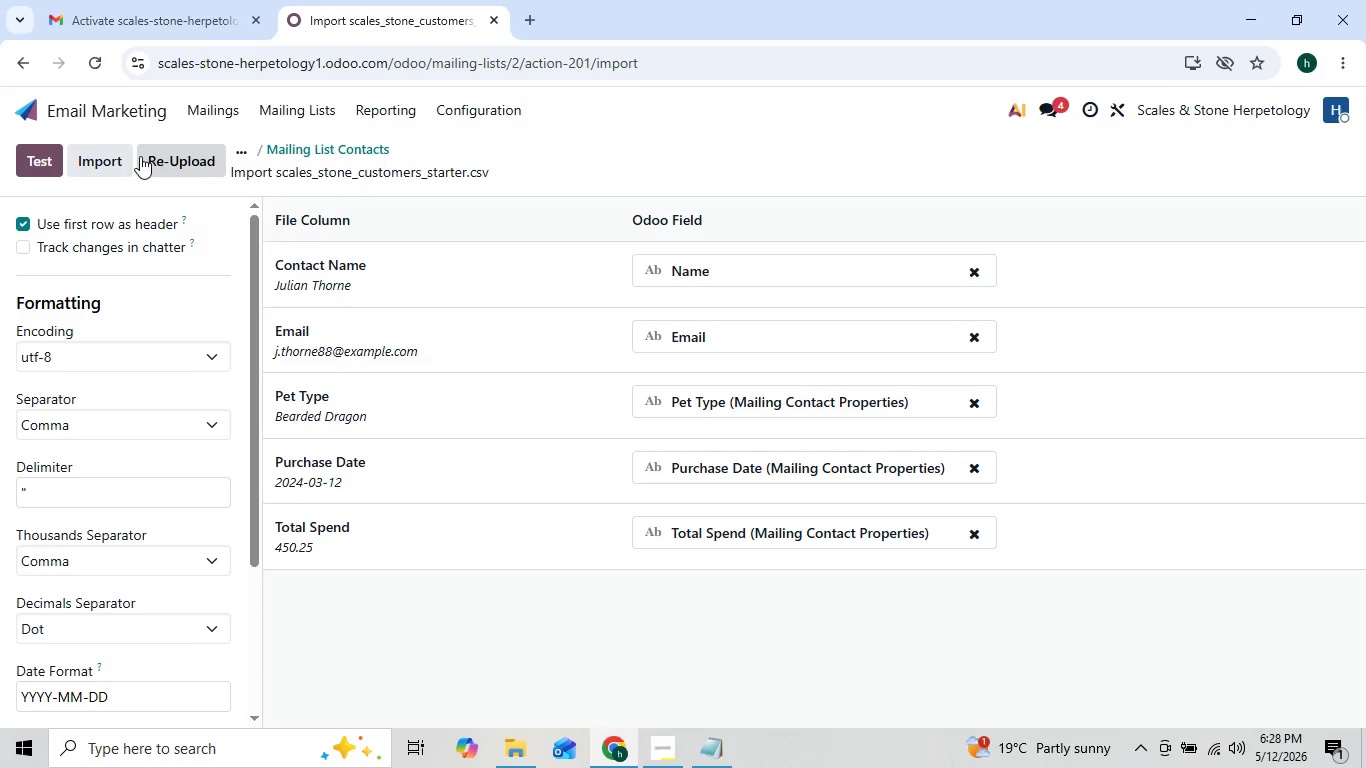 
left_click([105, 159])
 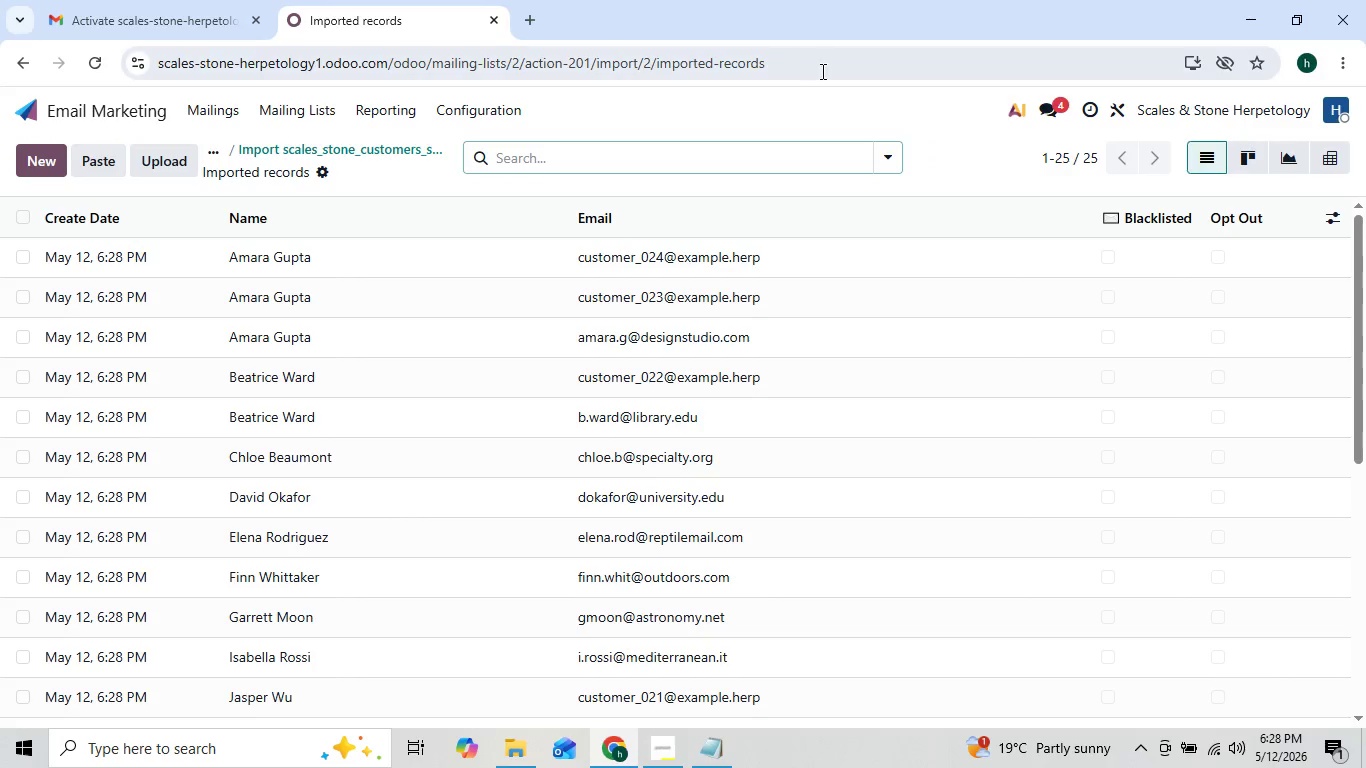 
wait(6.52)
 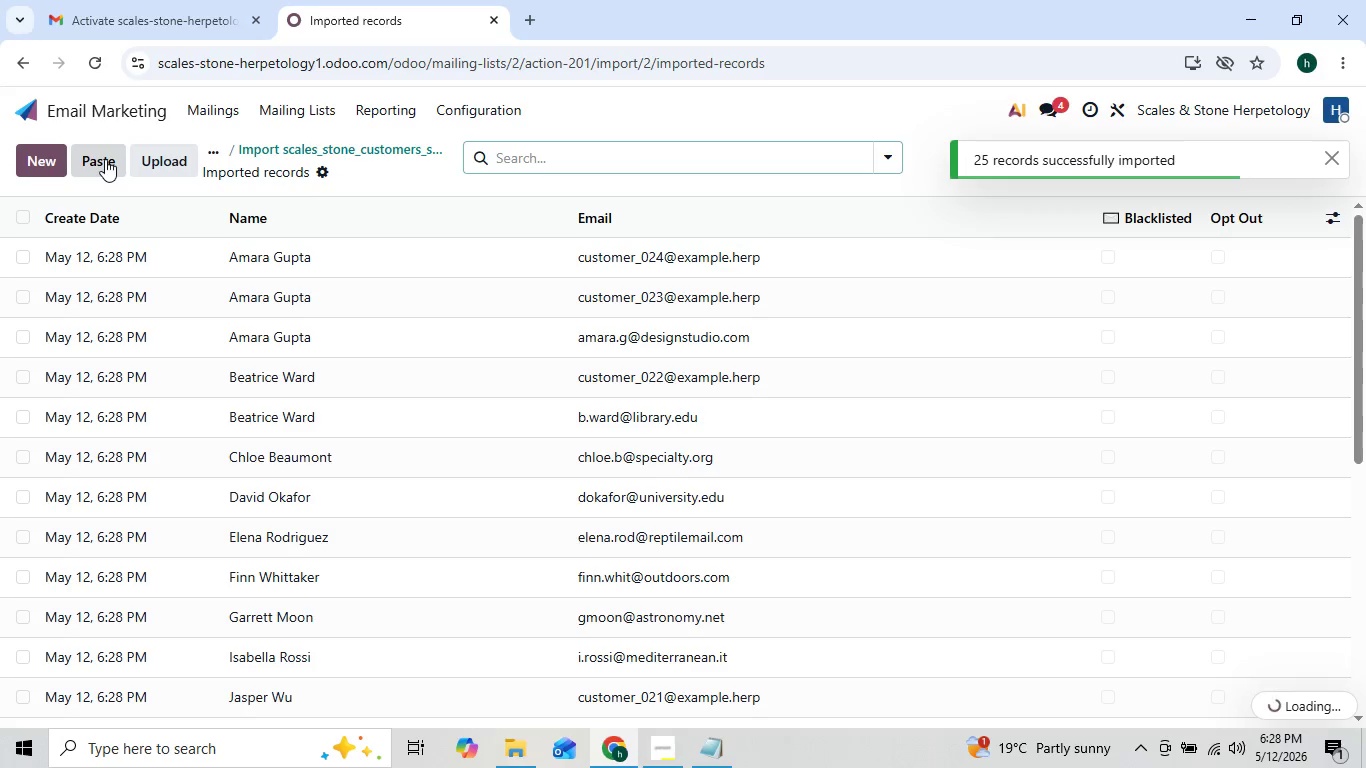 
left_click([1337, 225])
 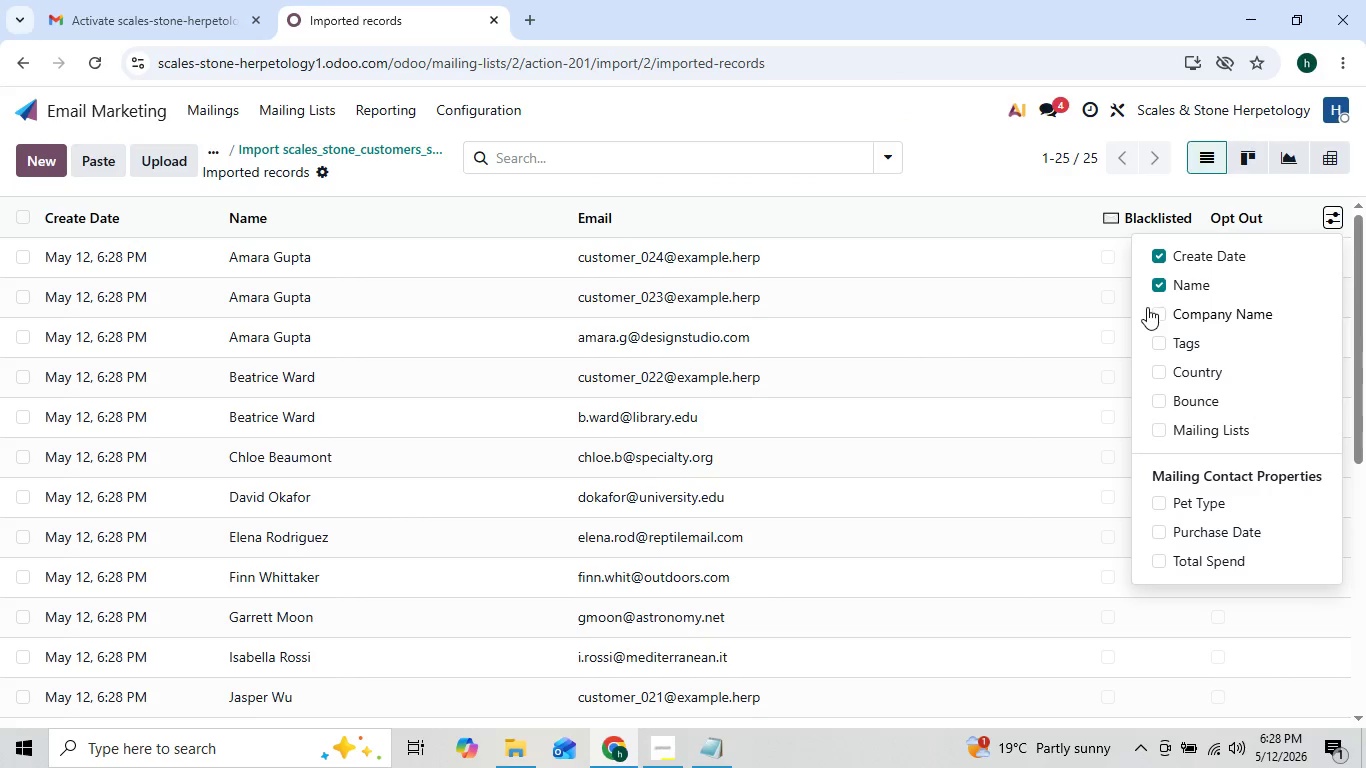 
left_click([1164, 314])
 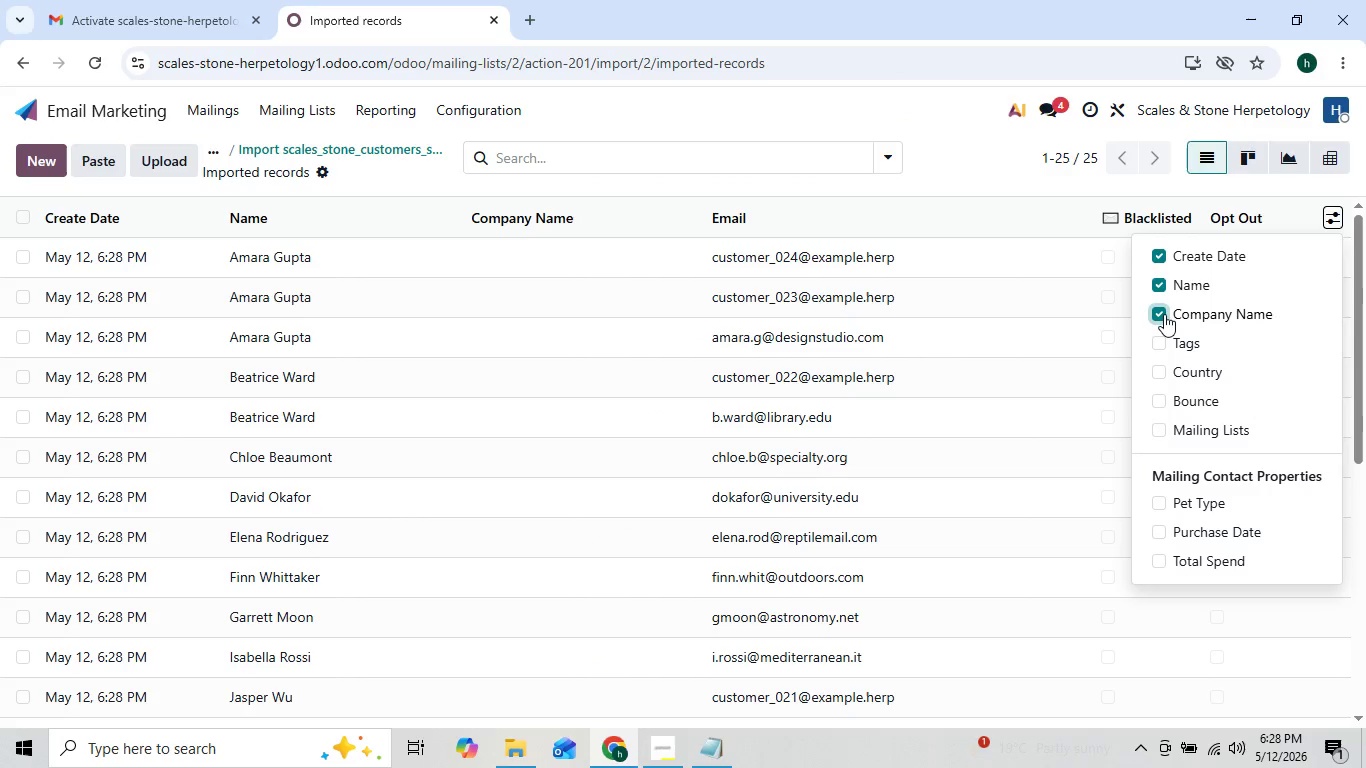 
left_click([1164, 314])
 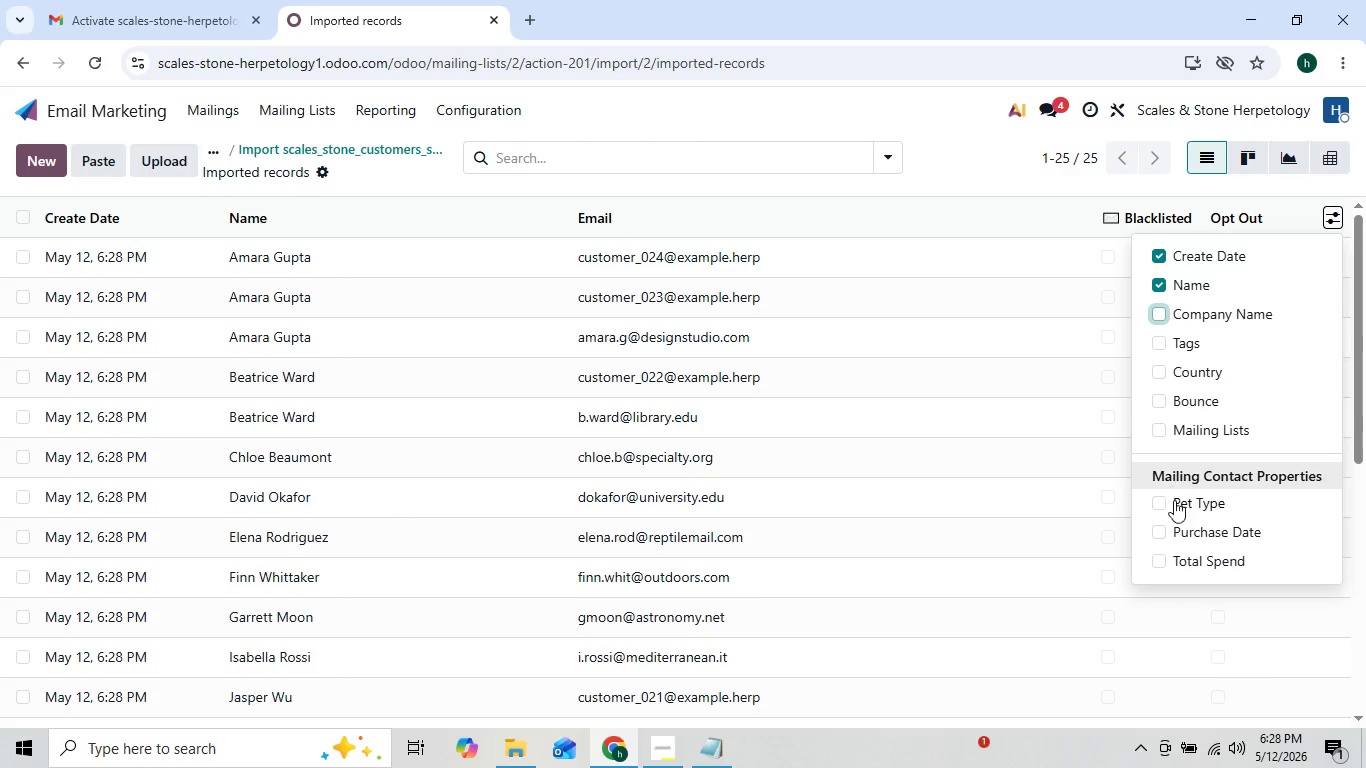 
left_click([1169, 501])
 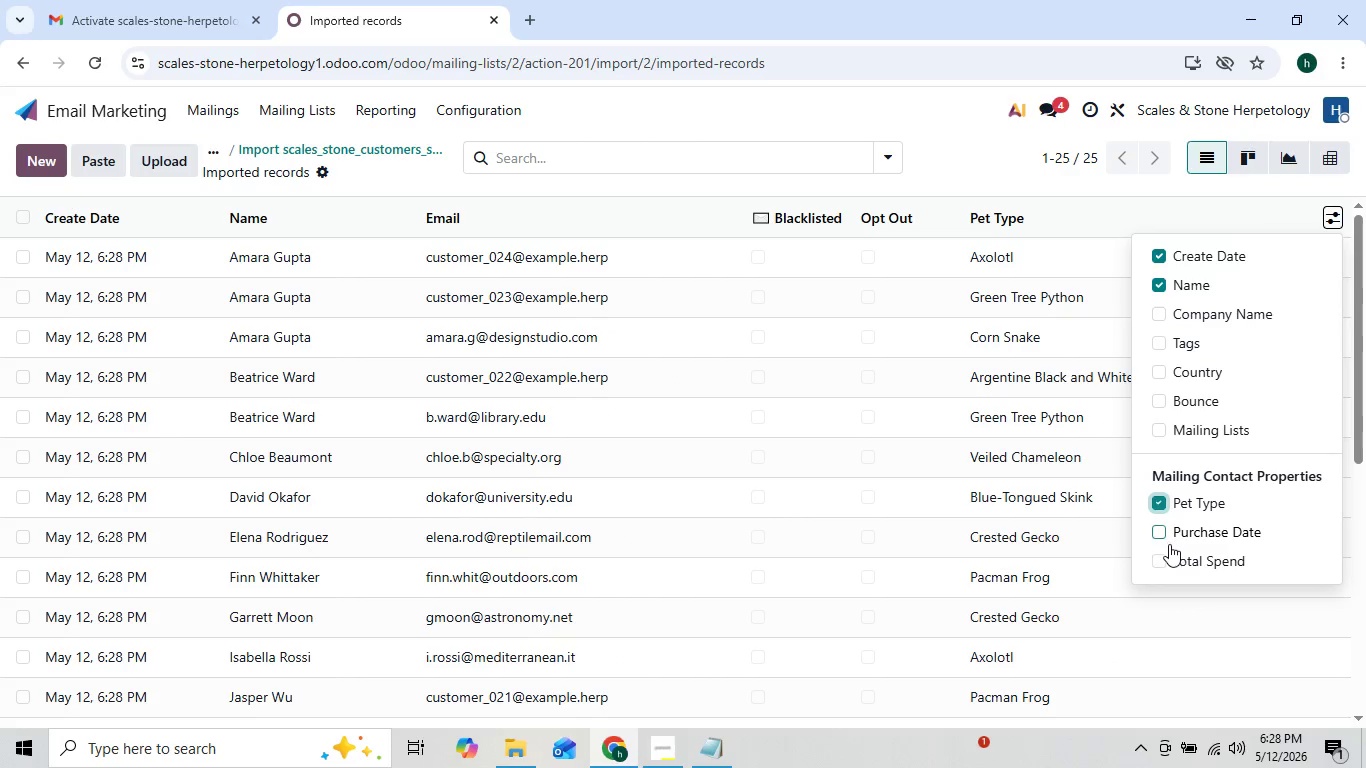 
left_click([1169, 544])
 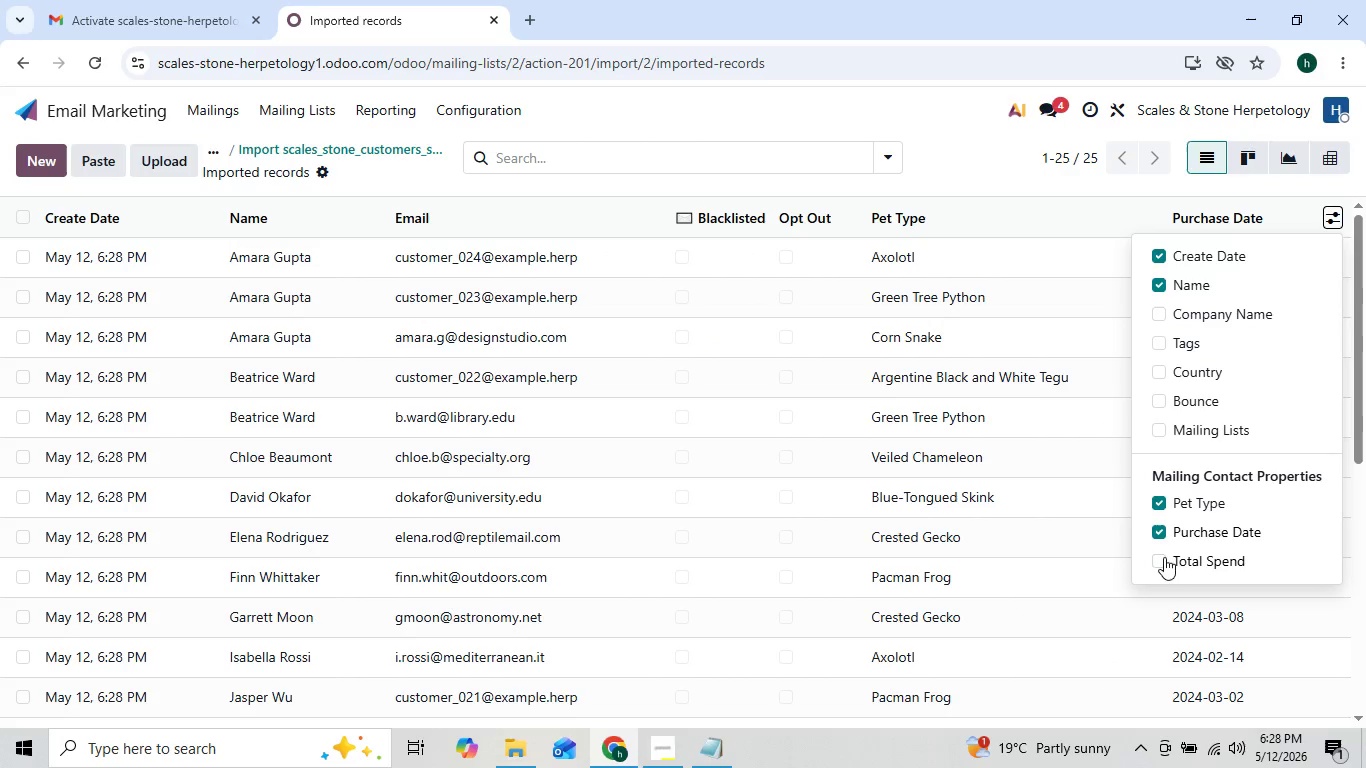 
left_click([1164, 561])
 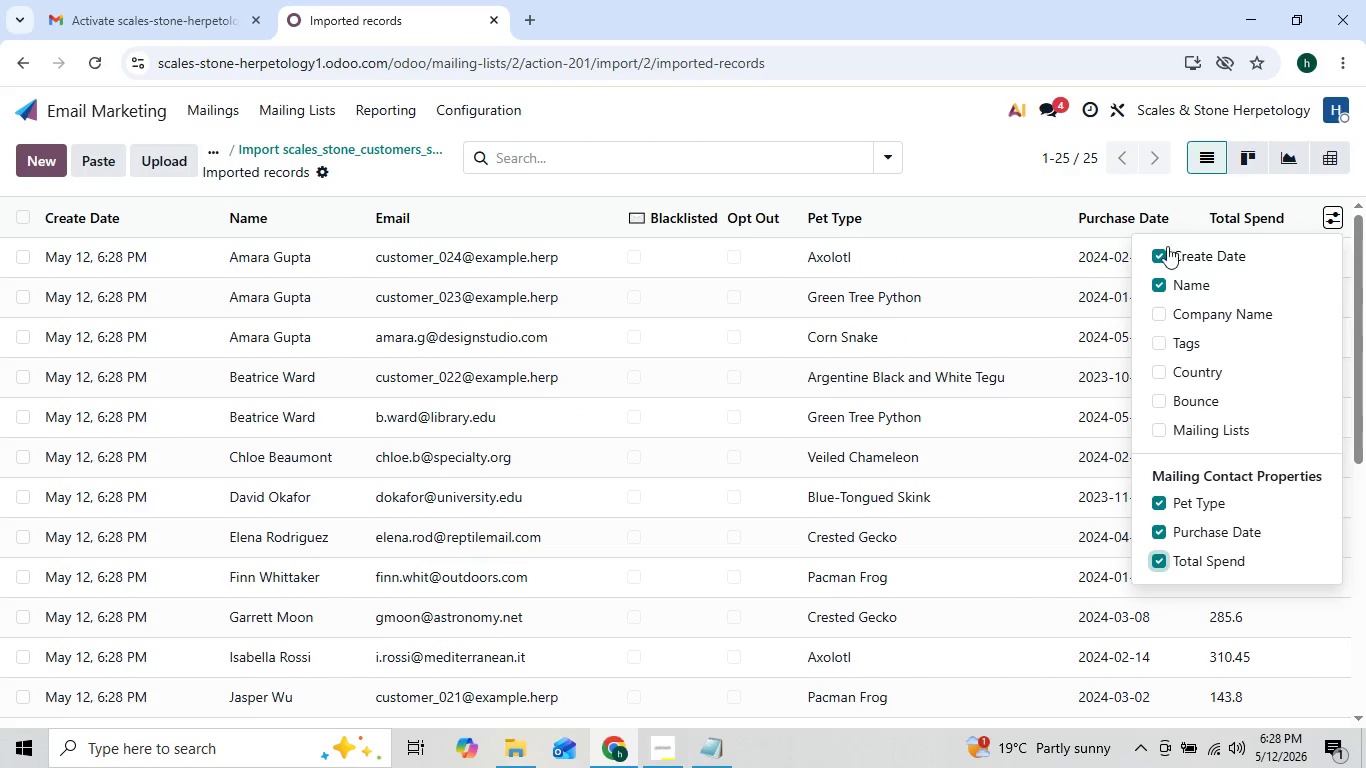 
left_click([1164, 255])
 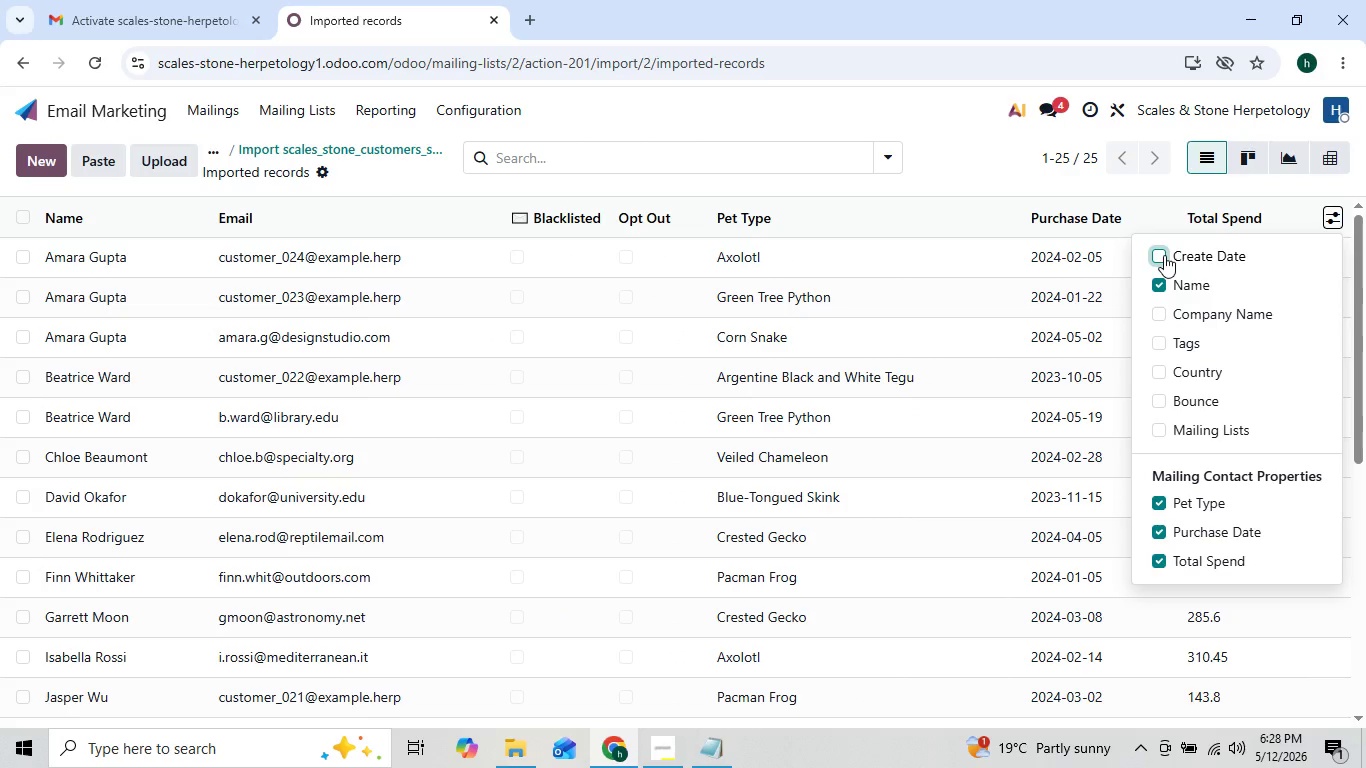 
left_click([1164, 255])
 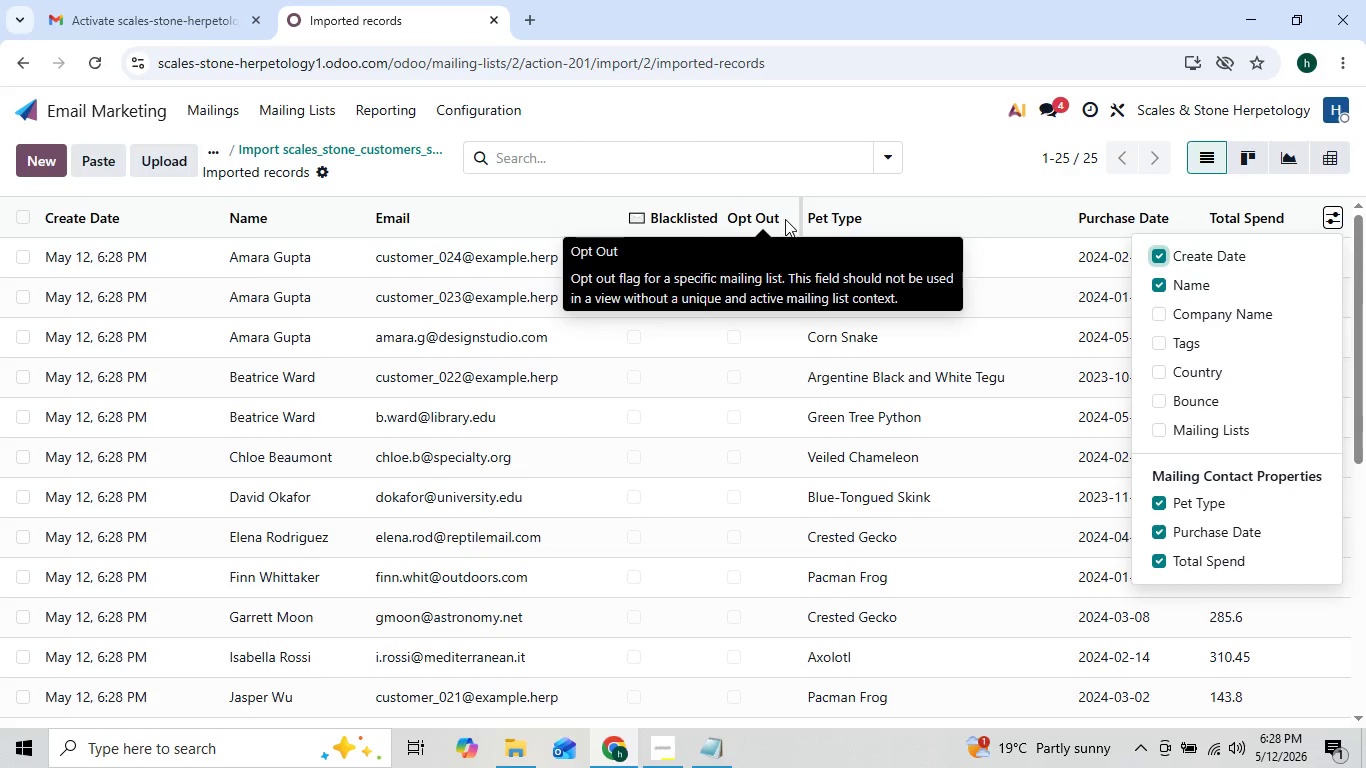 
wait(5.89)
 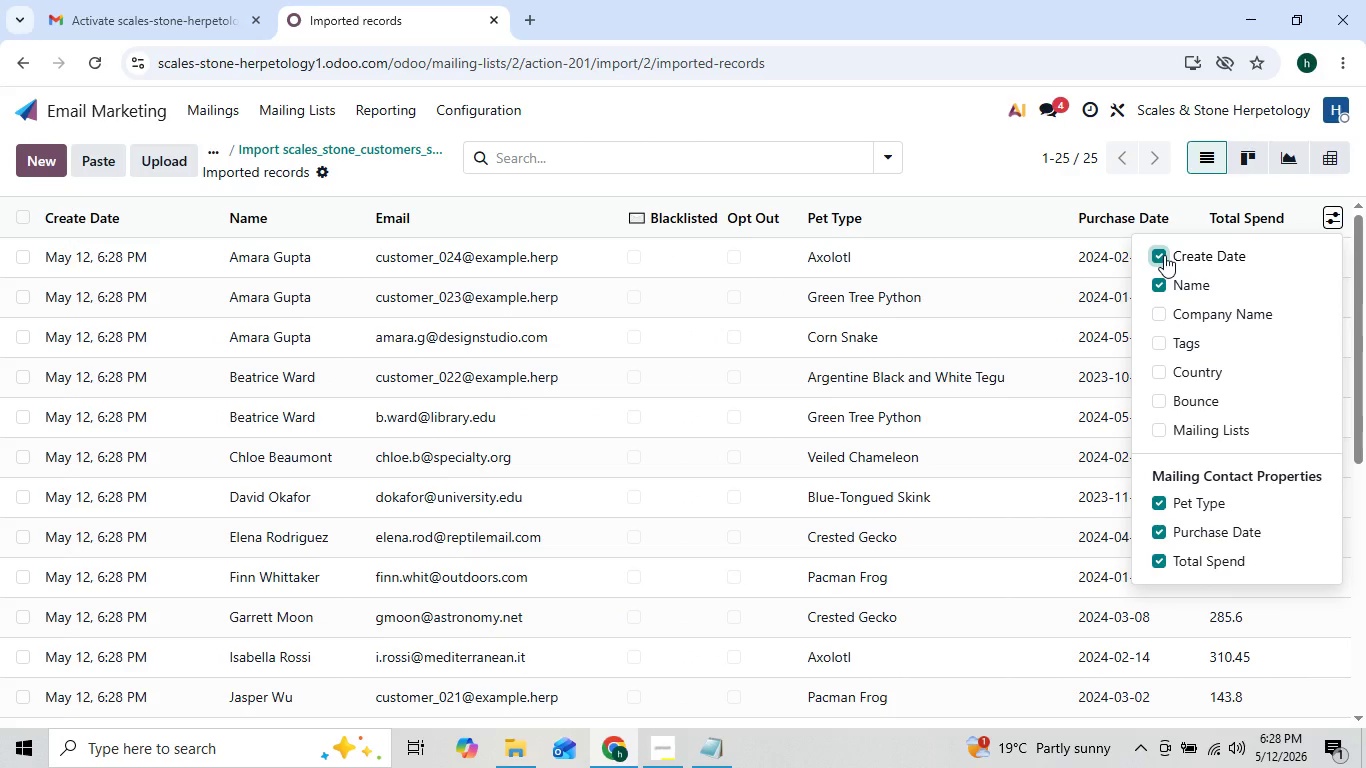 
left_click_drag(start_coordinate=[800, 219], to_coordinate=[676, 250])
 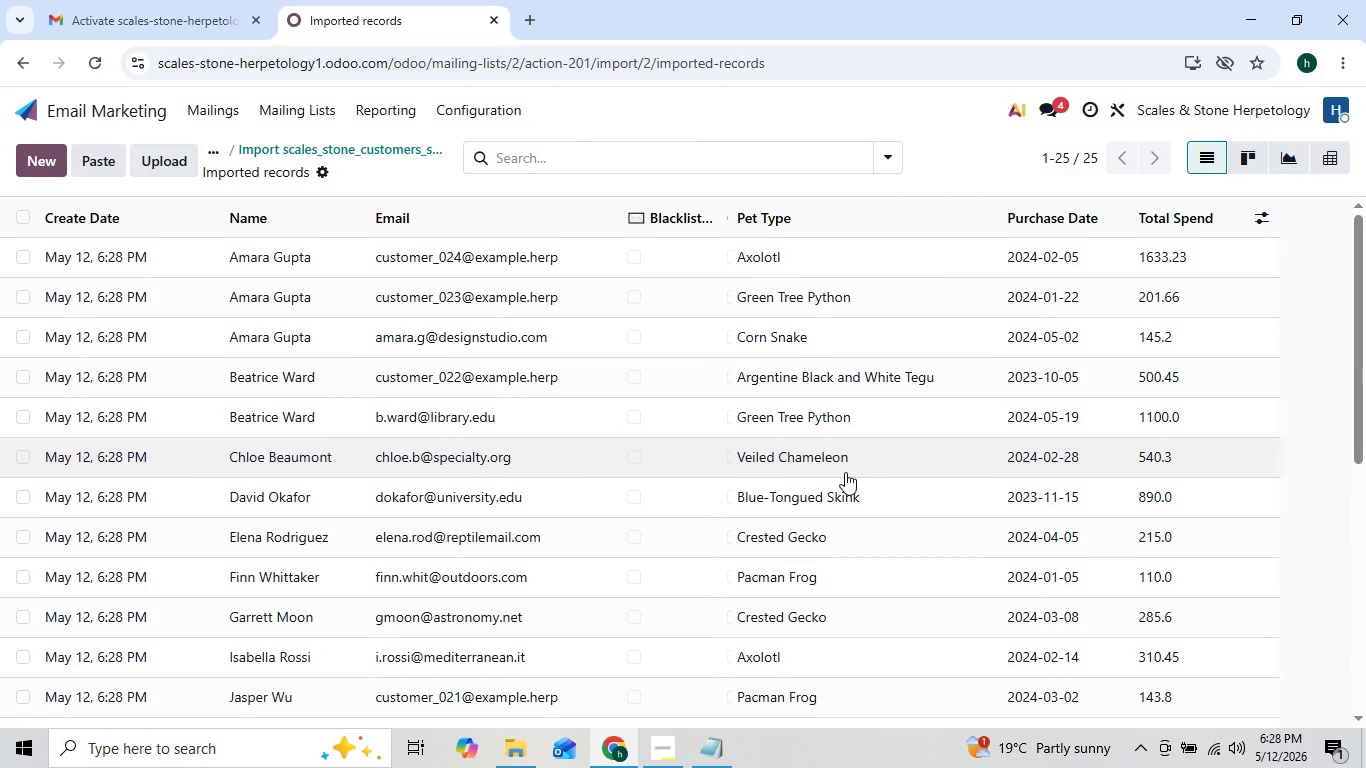 
wait(7.08)
 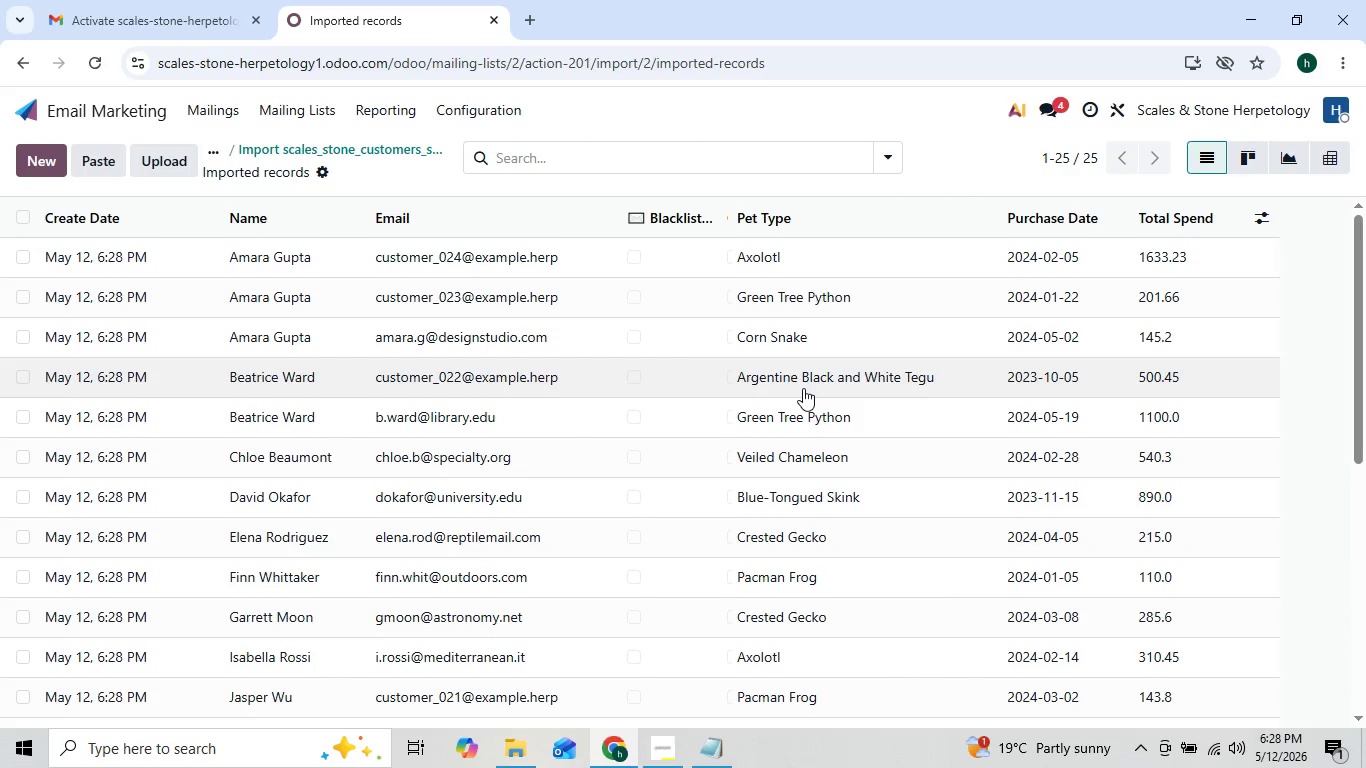 
left_click([212, 105])
 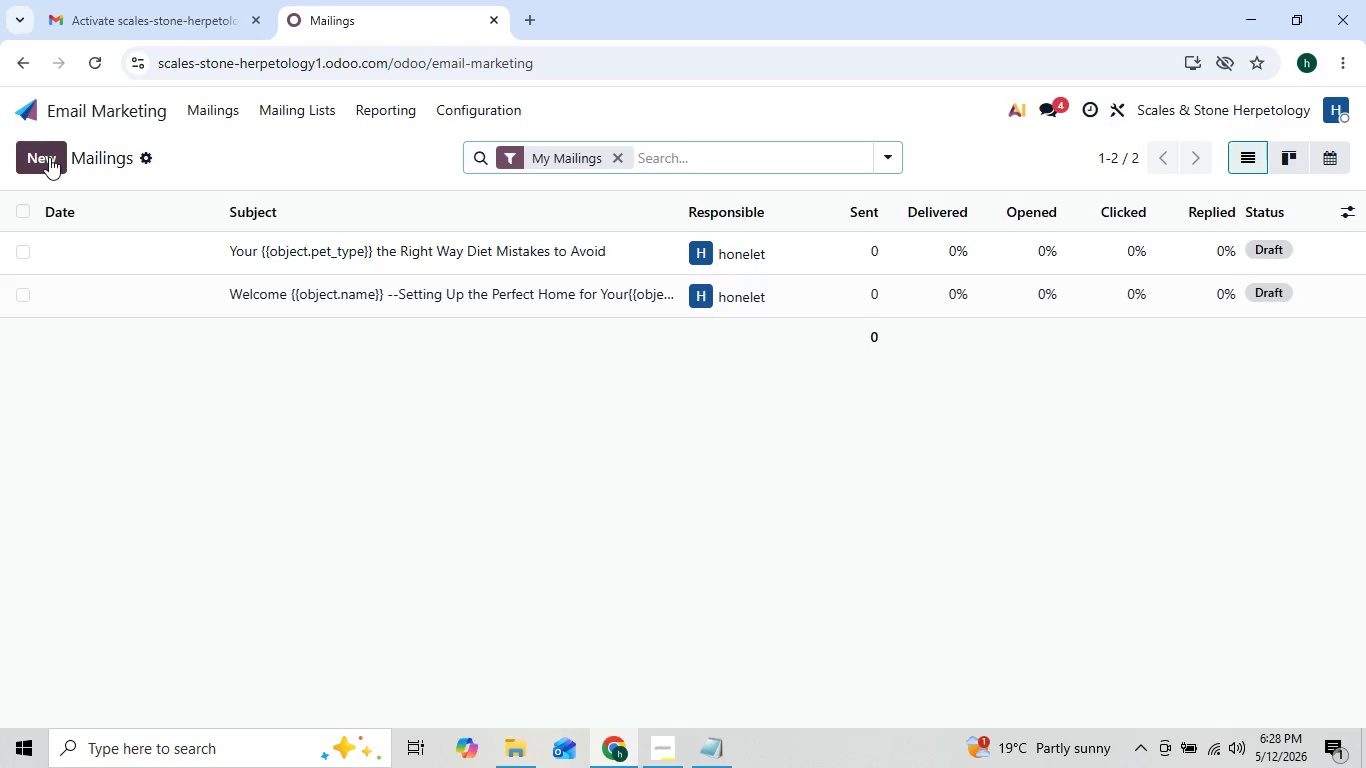 
left_click([49, 157])
 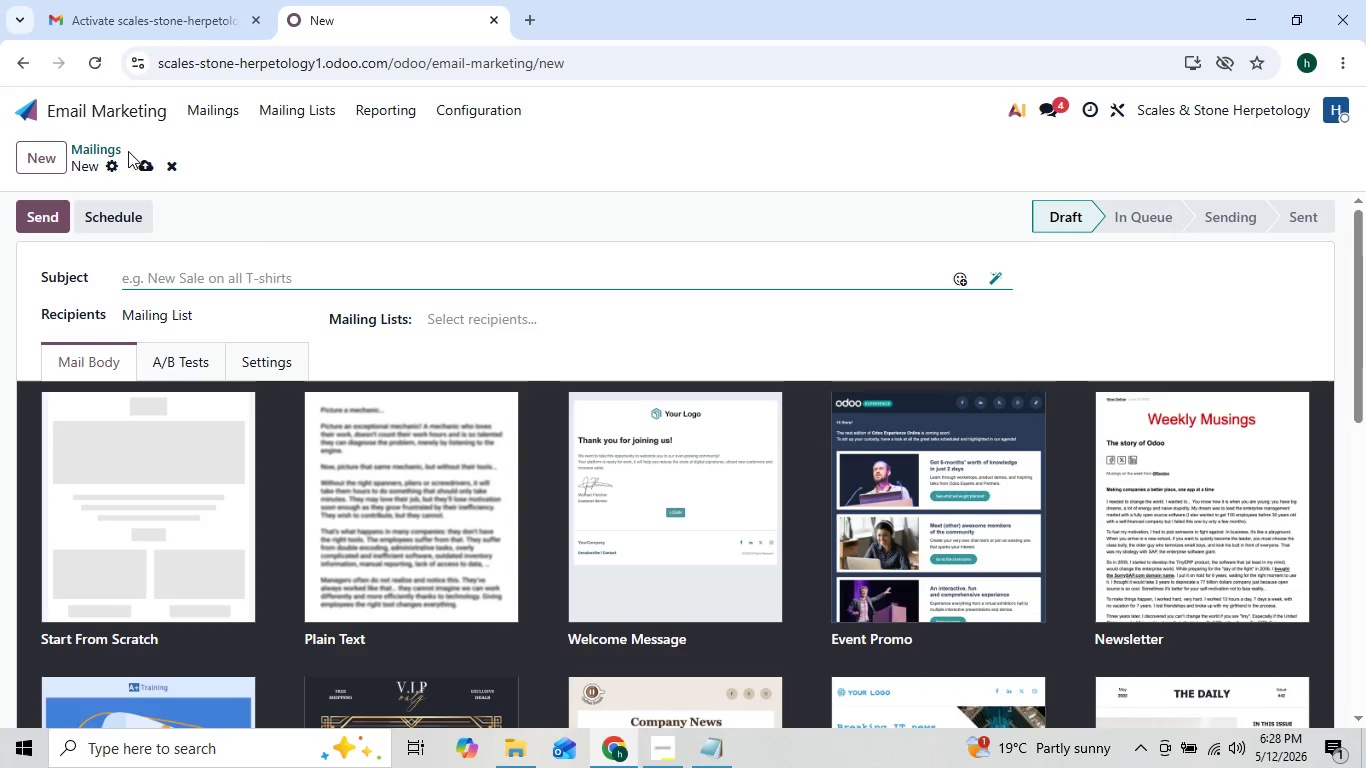 
wait(7.11)
 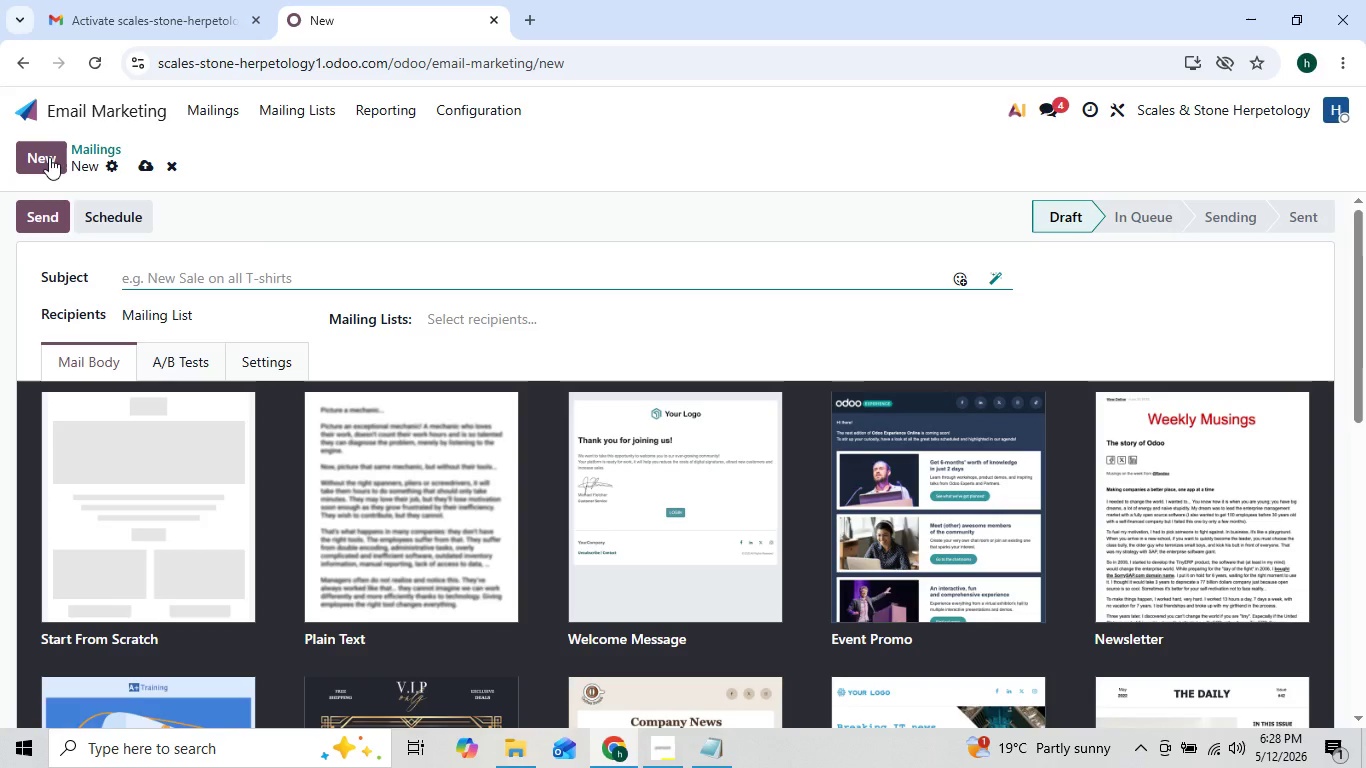 
left_click([155, 273])
 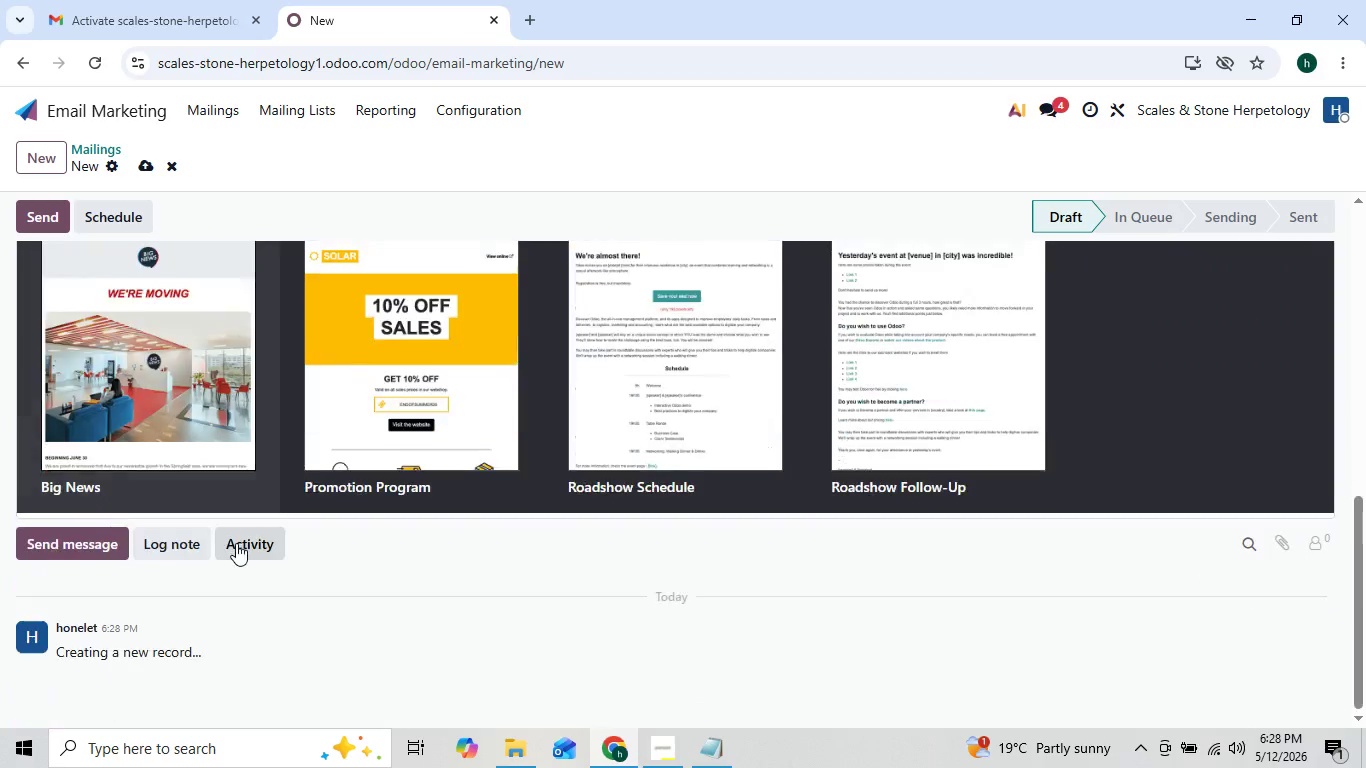 
left_click([175, 385])
 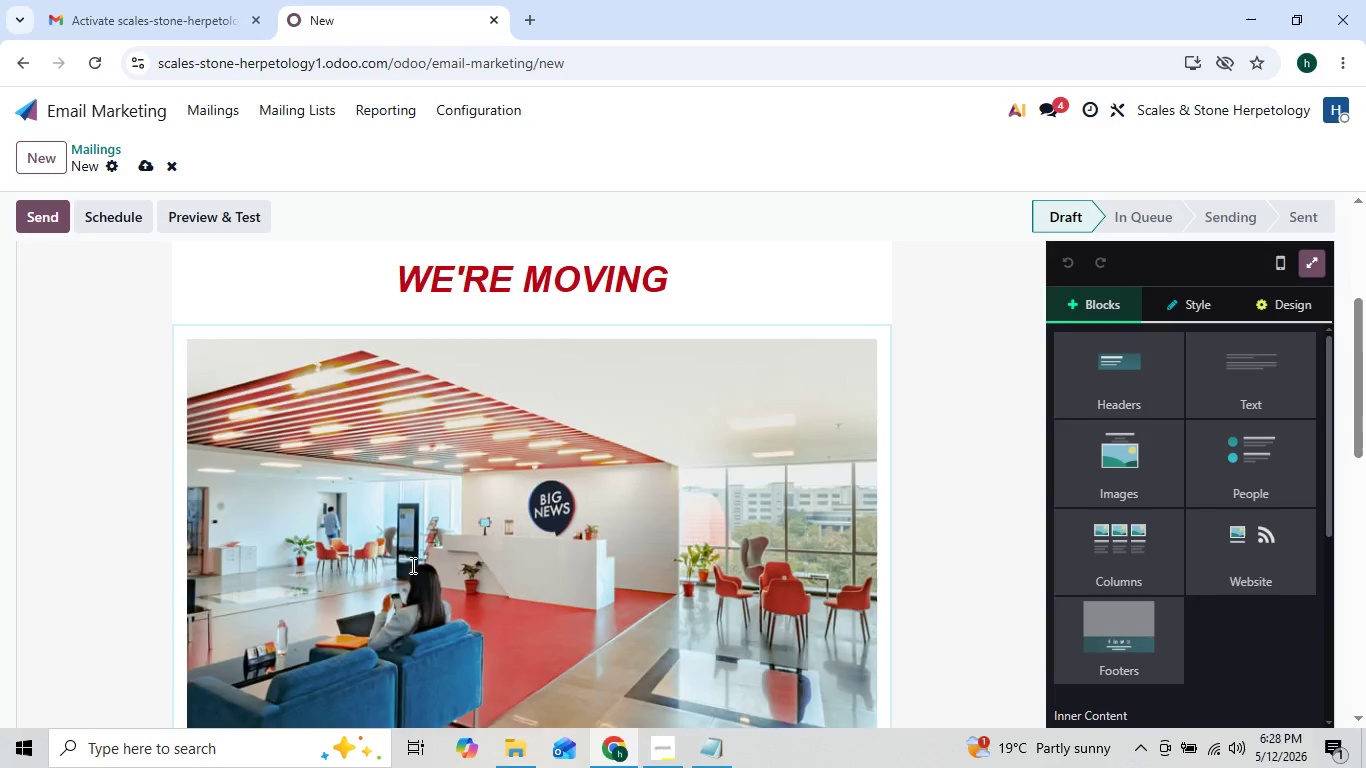 
wait(6.76)
 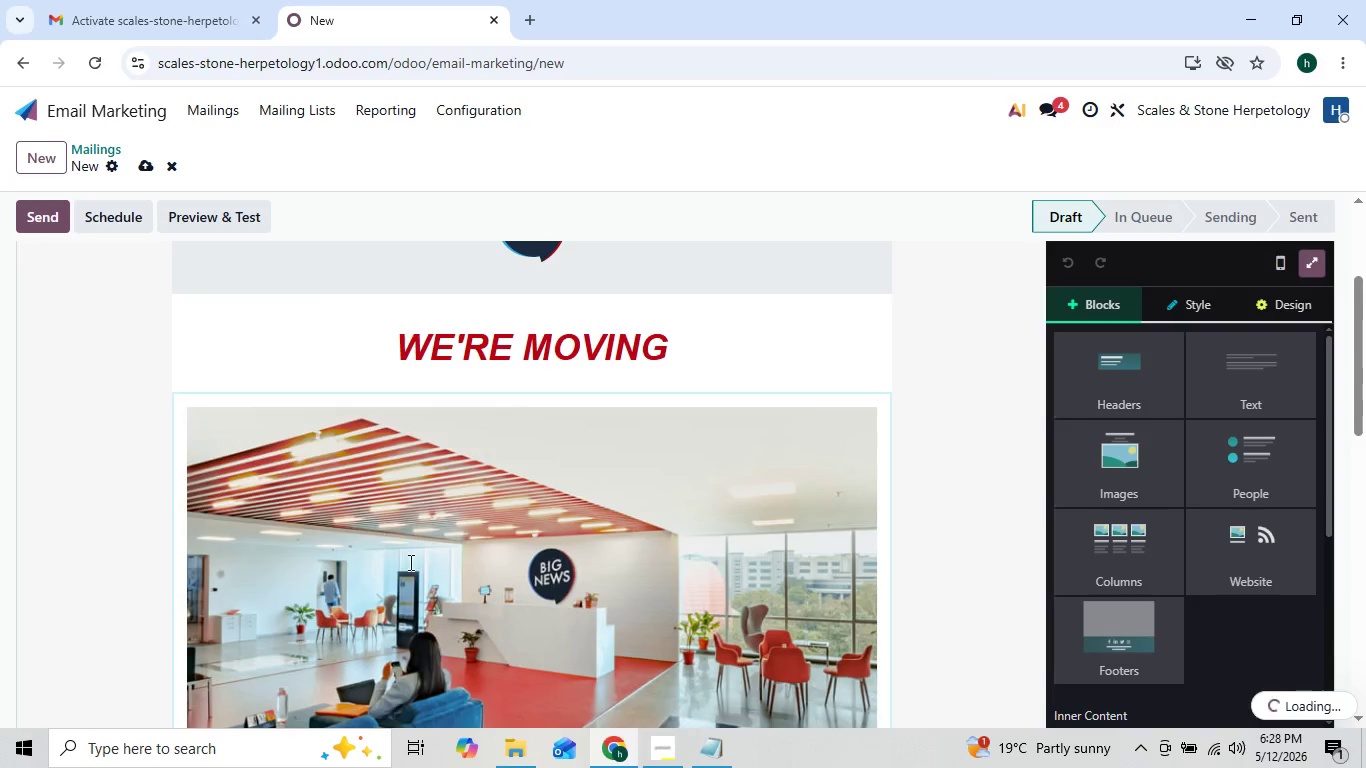 
left_click([773, 491])
 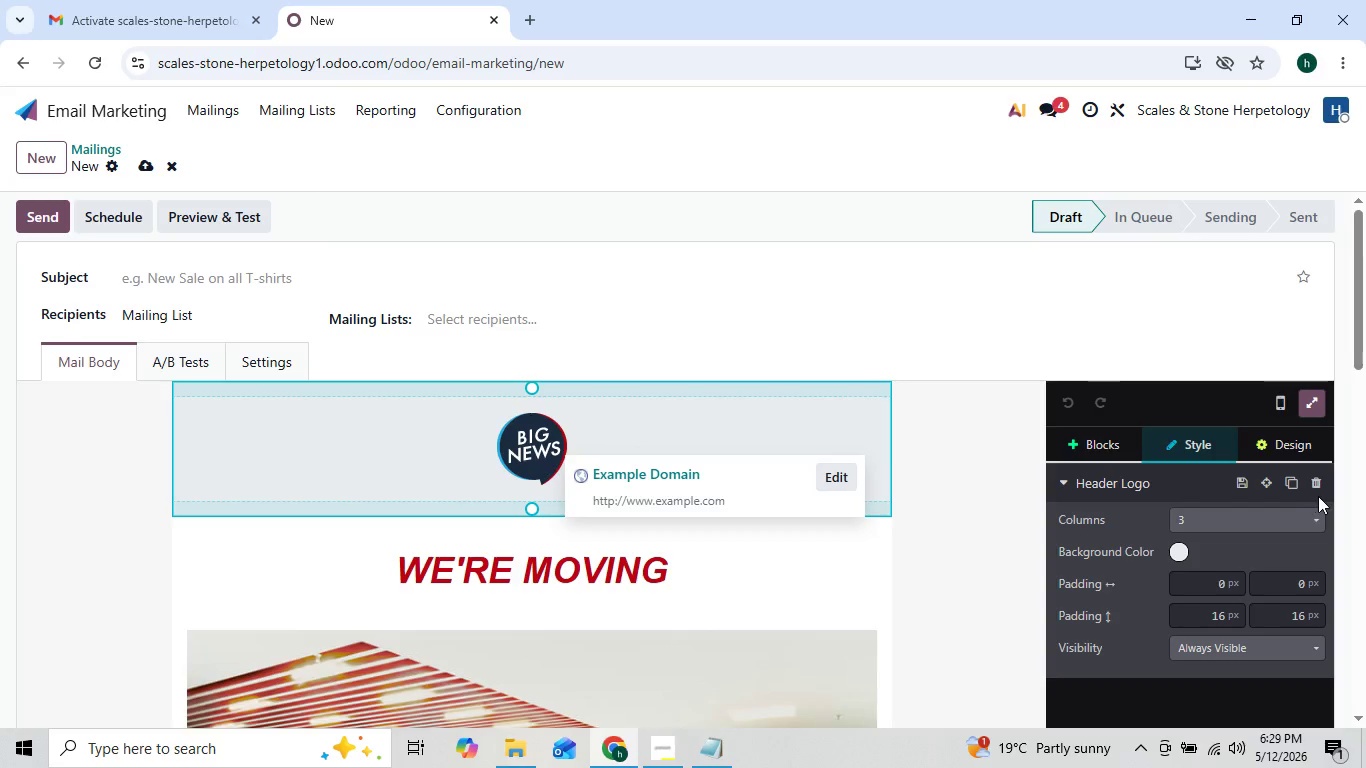 
left_click([1320, 488])
 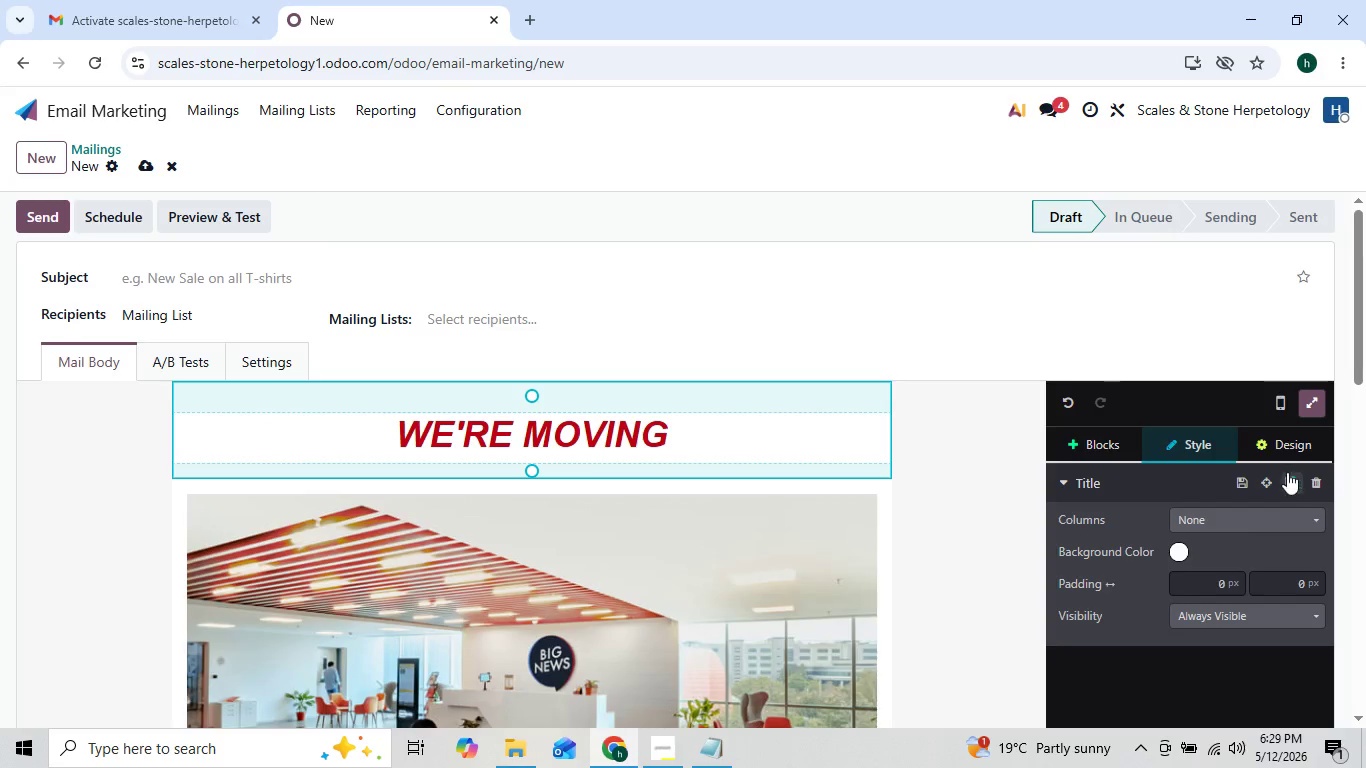 
left_click([1314, 476])
 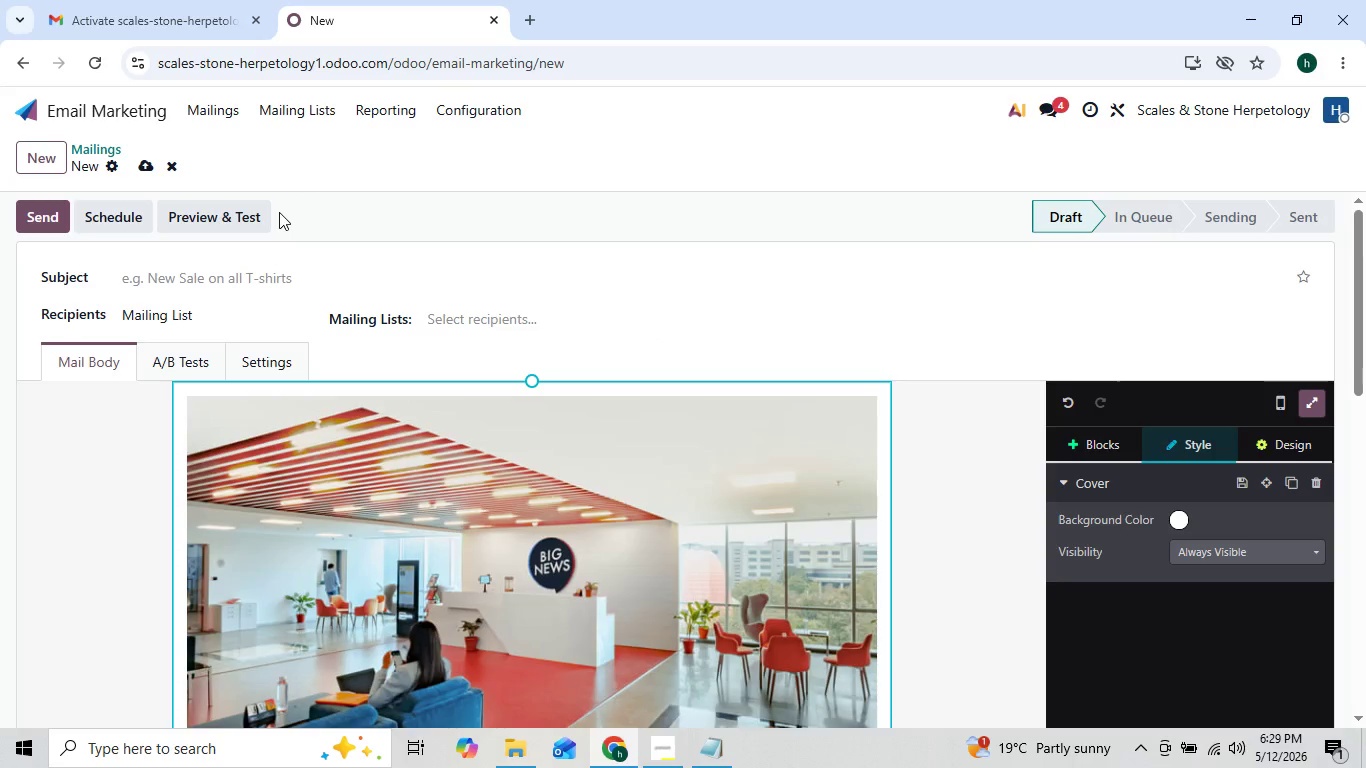 
left_click([223, 270])
 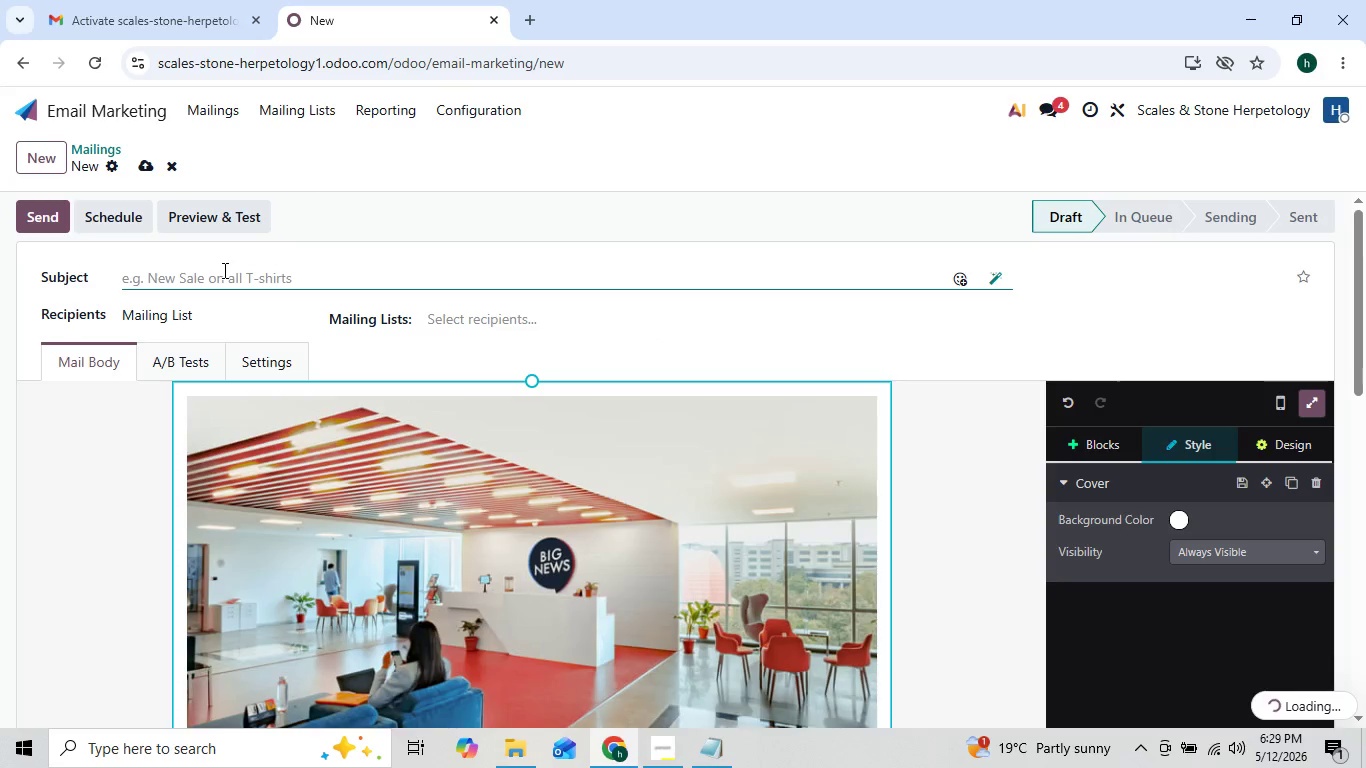 
hold_key(key=ShiftLeft, duration=0.91)
 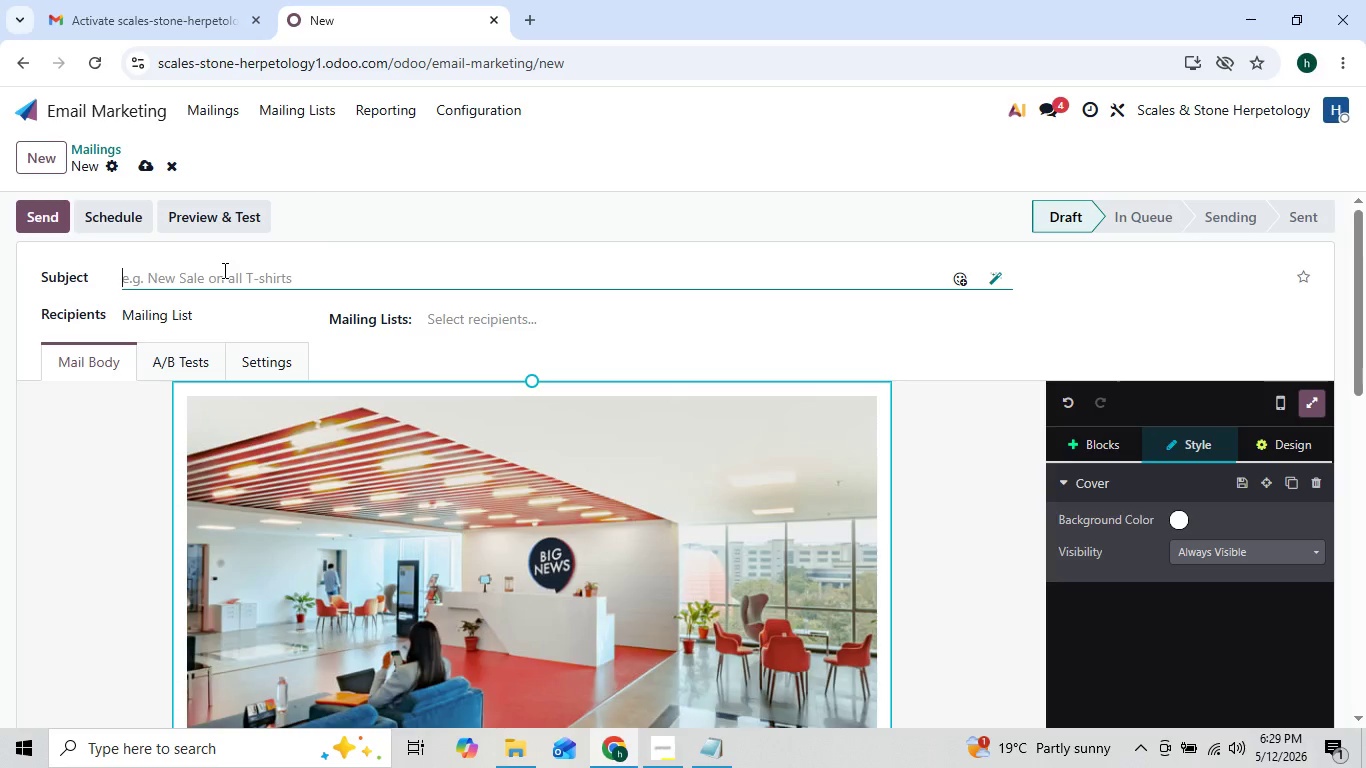 
type(oin the )
 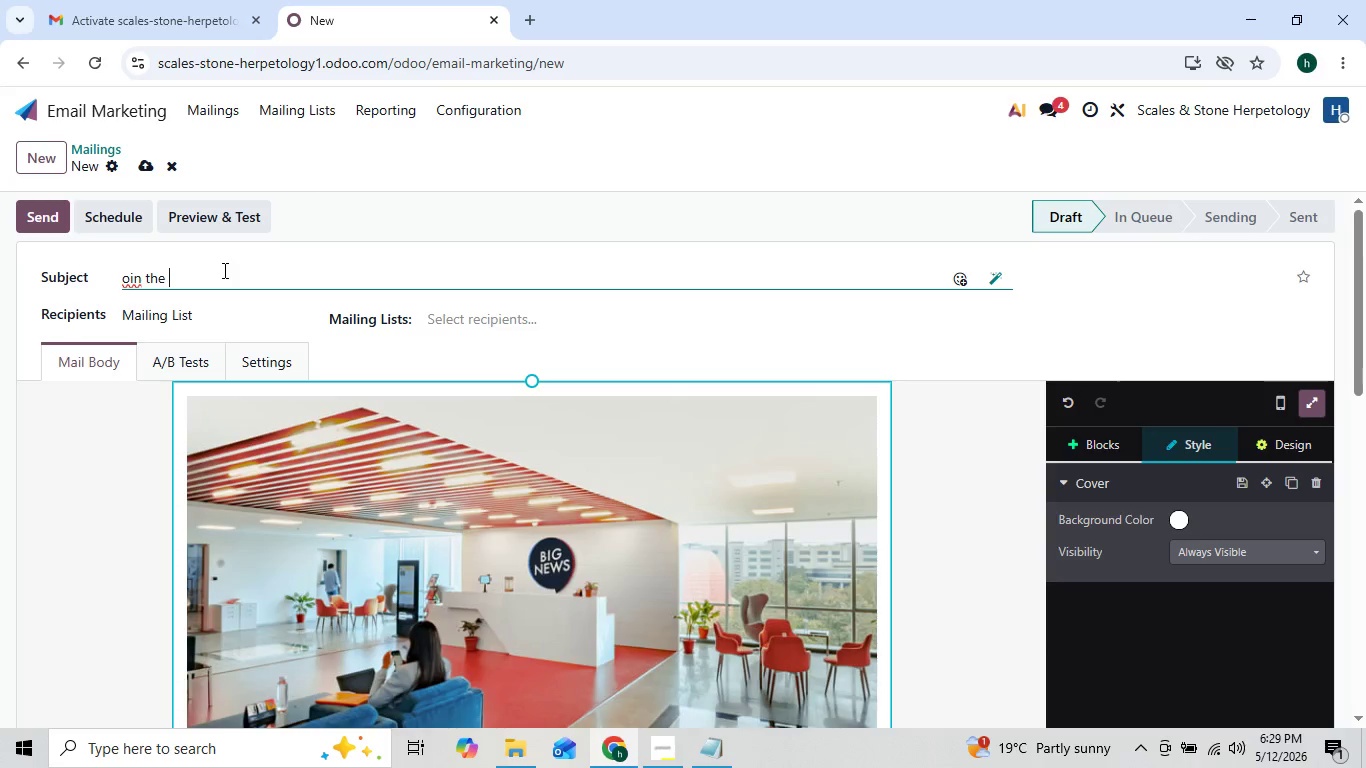 
key(ArrowLeft)
 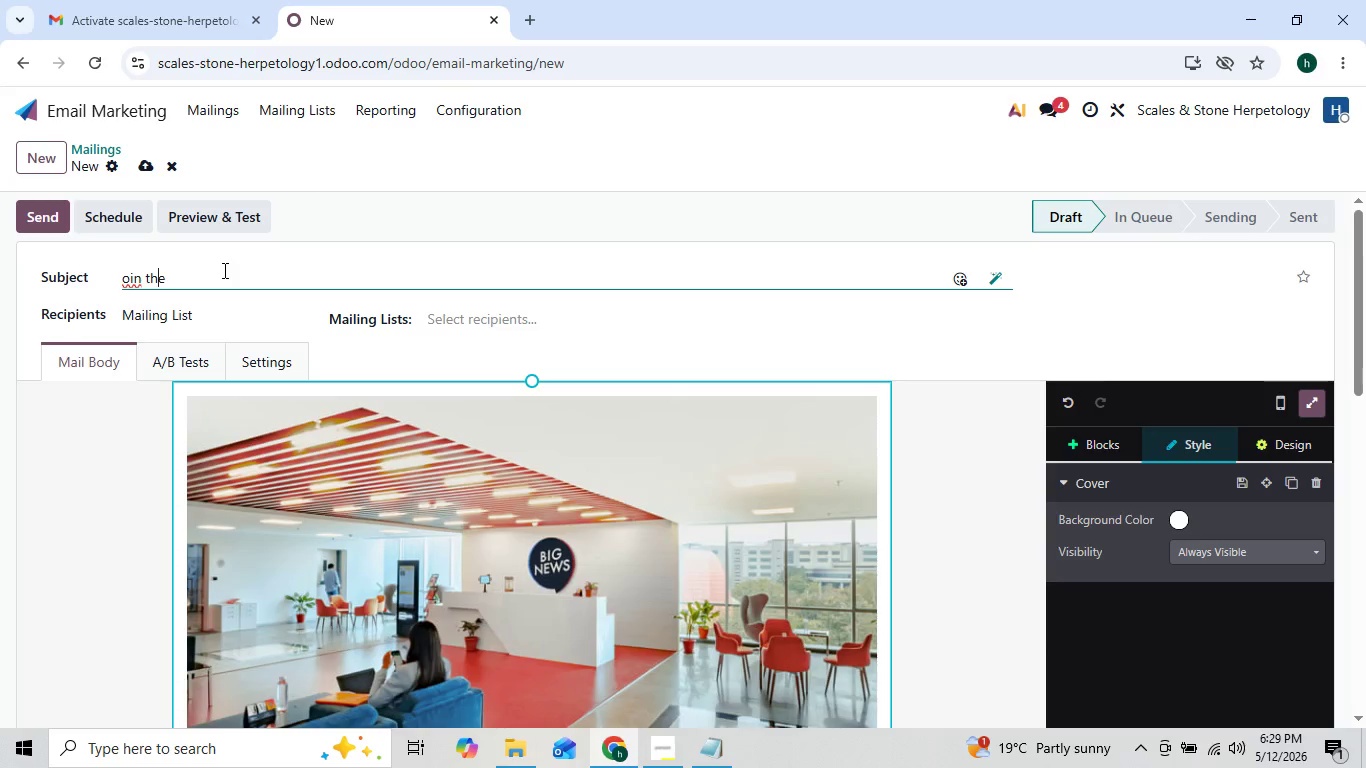 
key(ArrowLeft)
 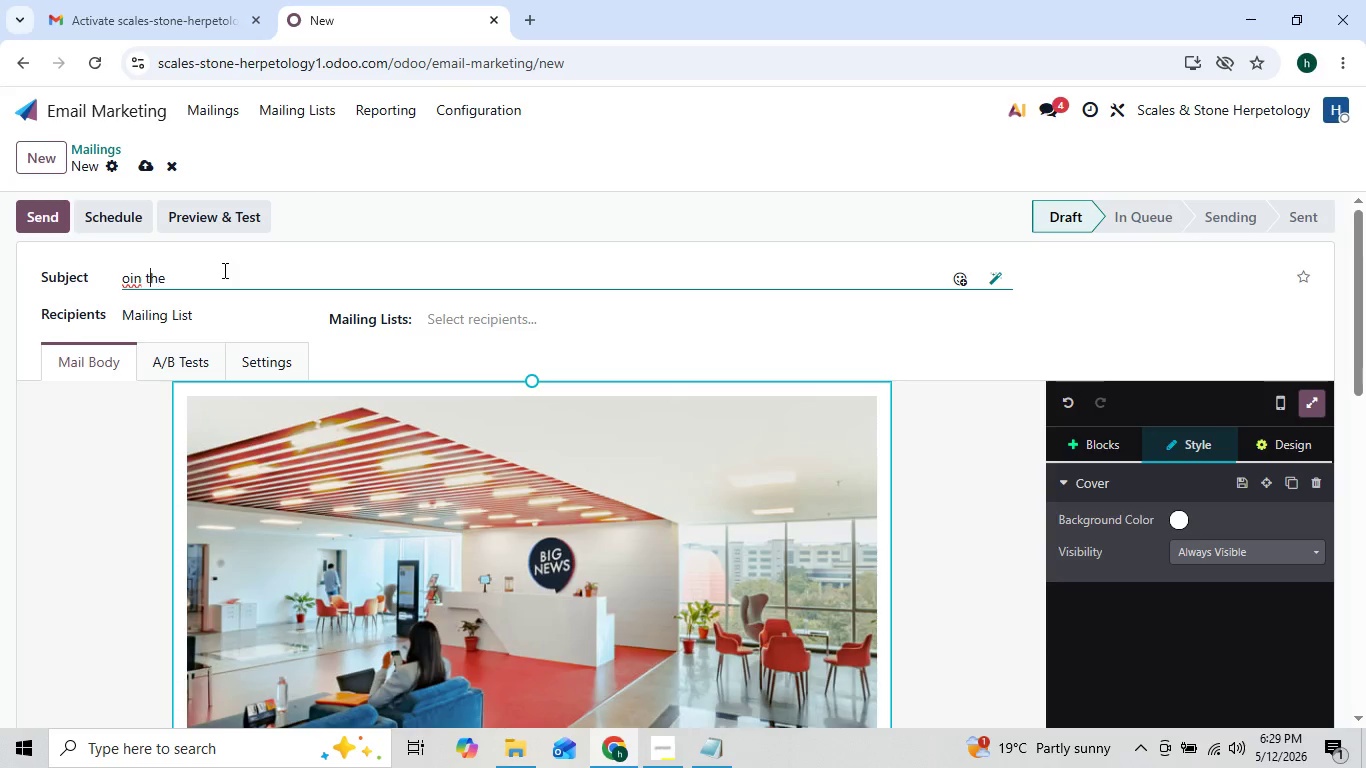 
key(ArrowLeft)
 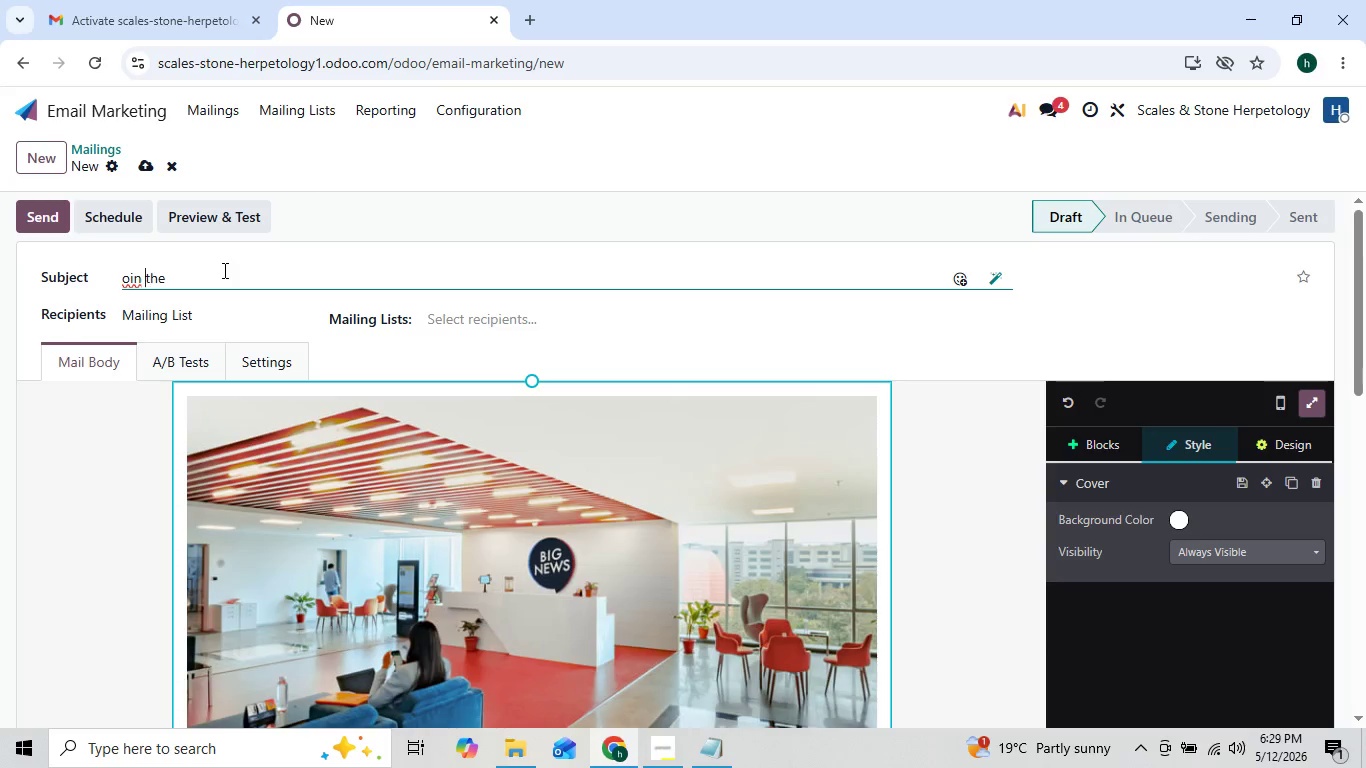 
key(ArrowLeft)
 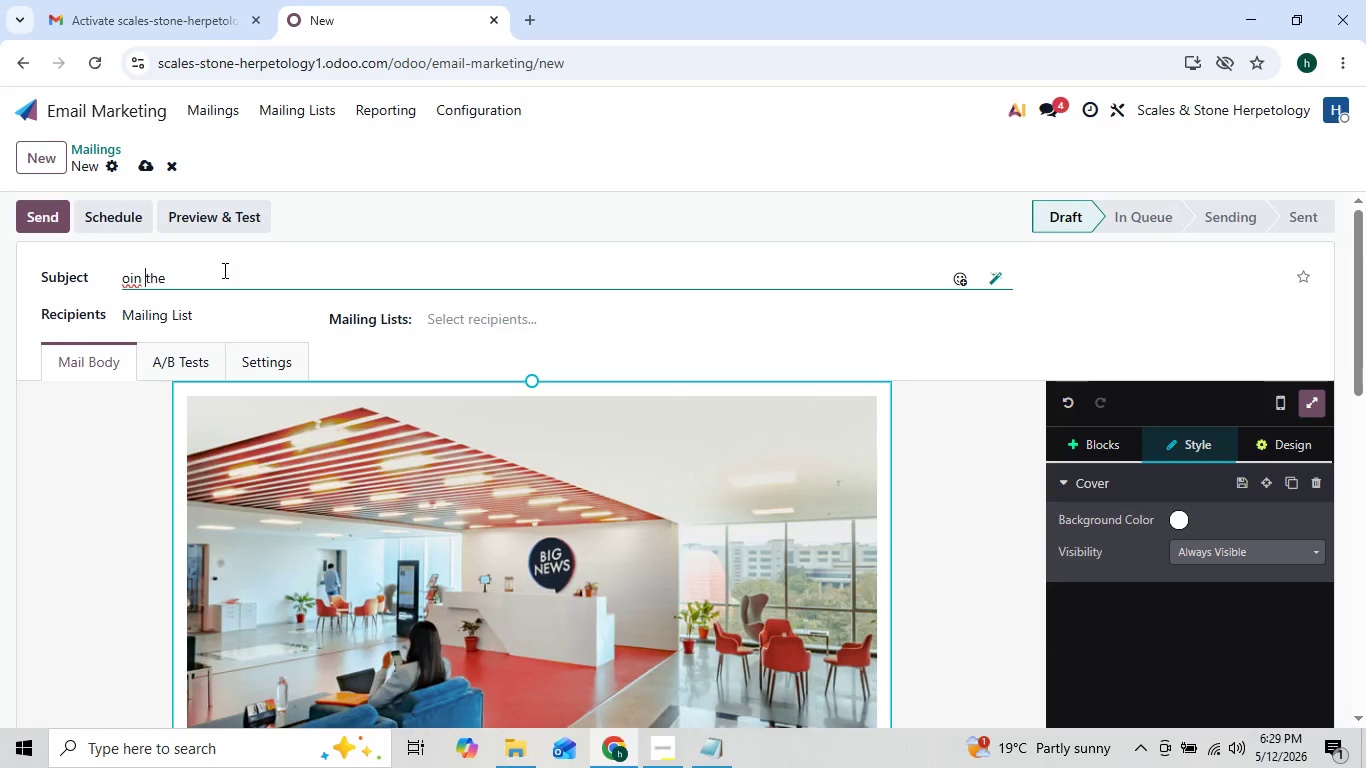 
key(ArrowLeft)
 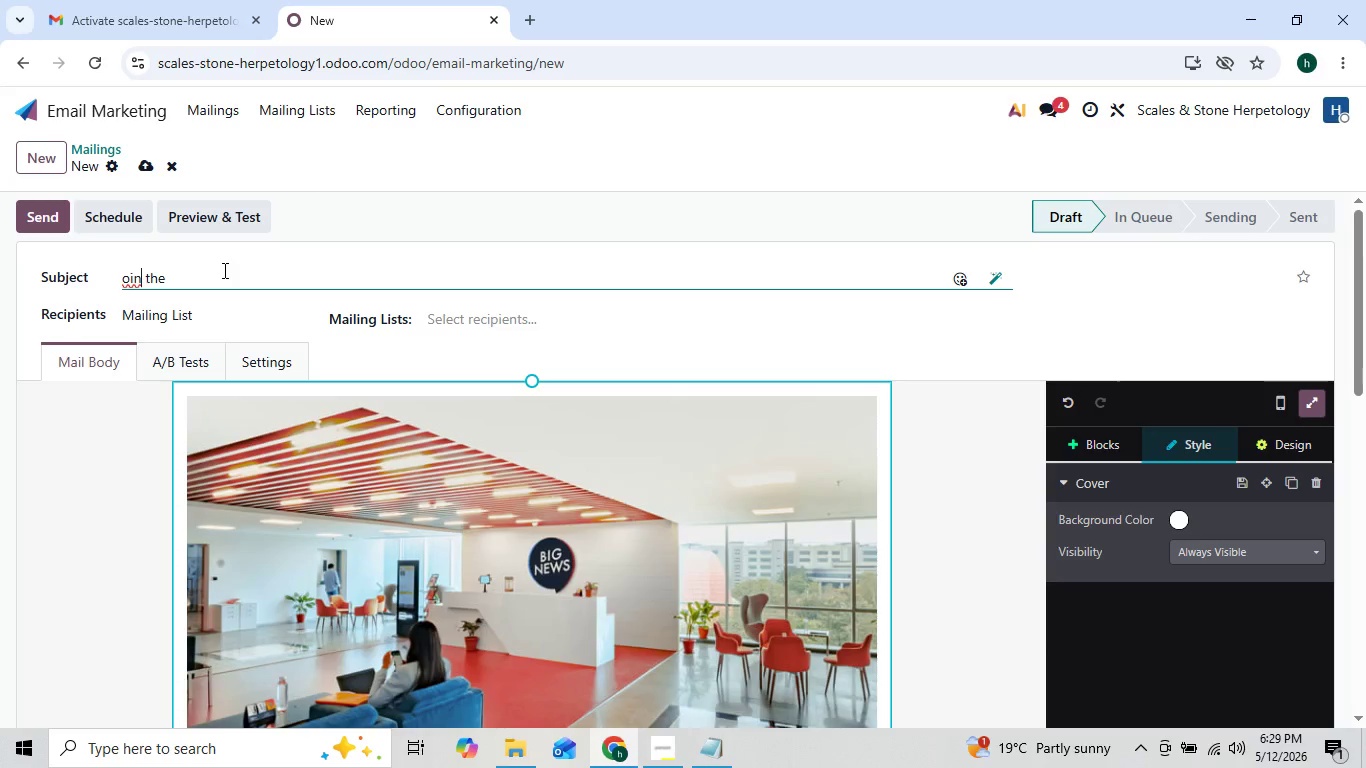 
key(ArrowLeft)
 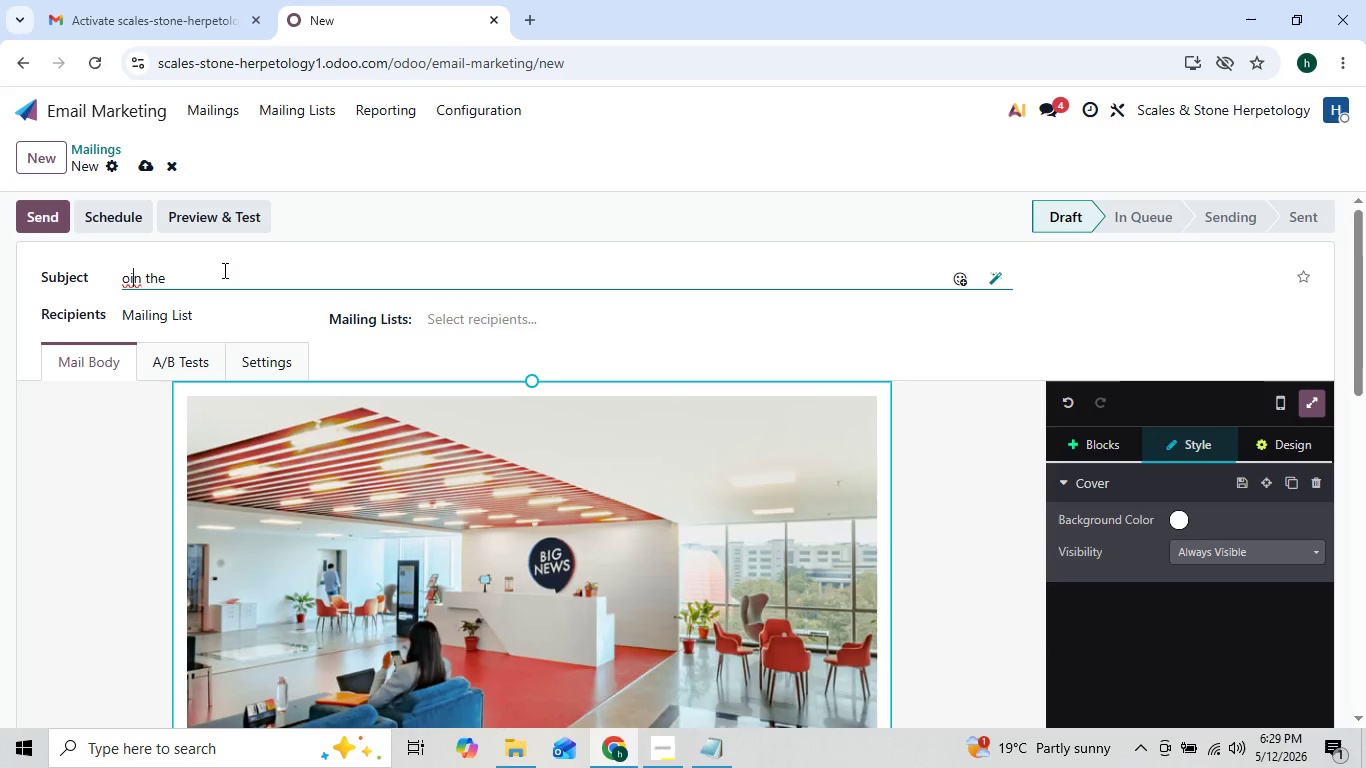 
key(ArrowLeft)
 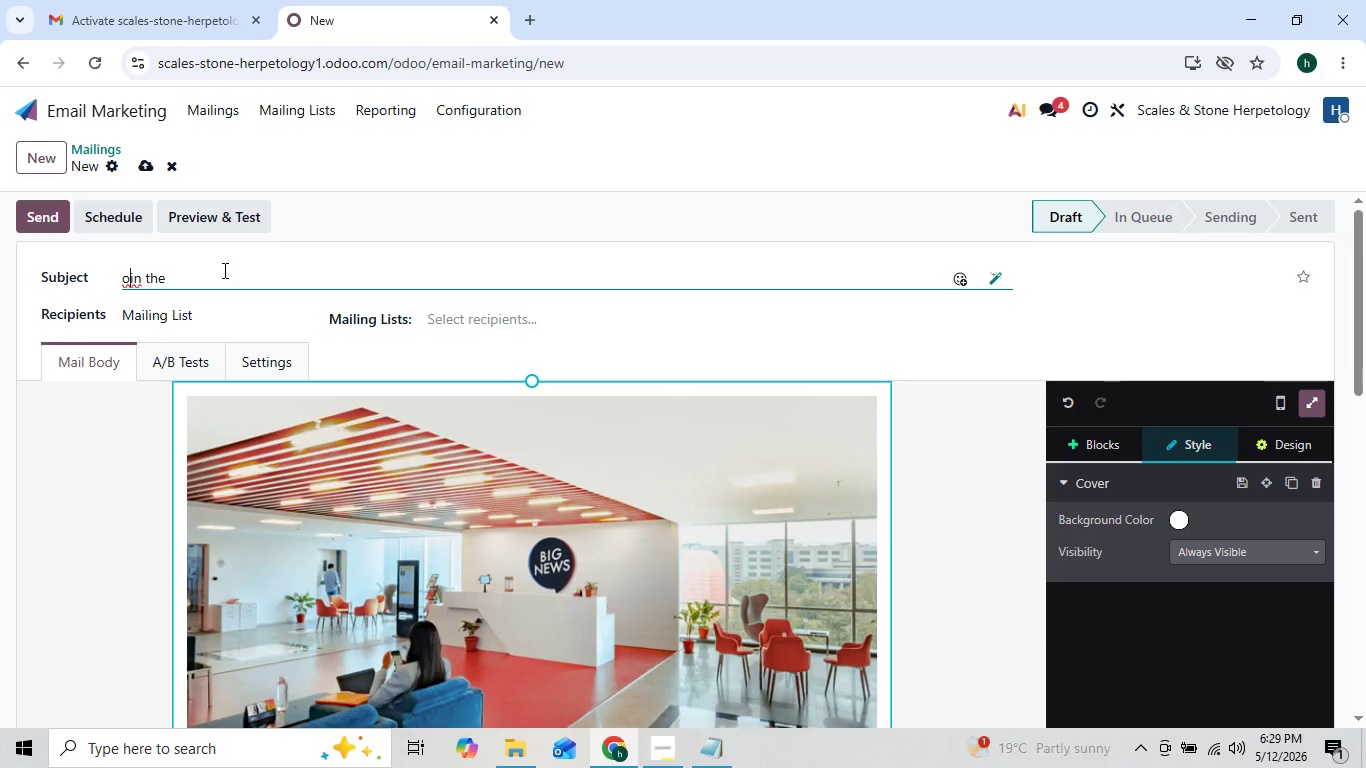 
key(ArrowLeft)
 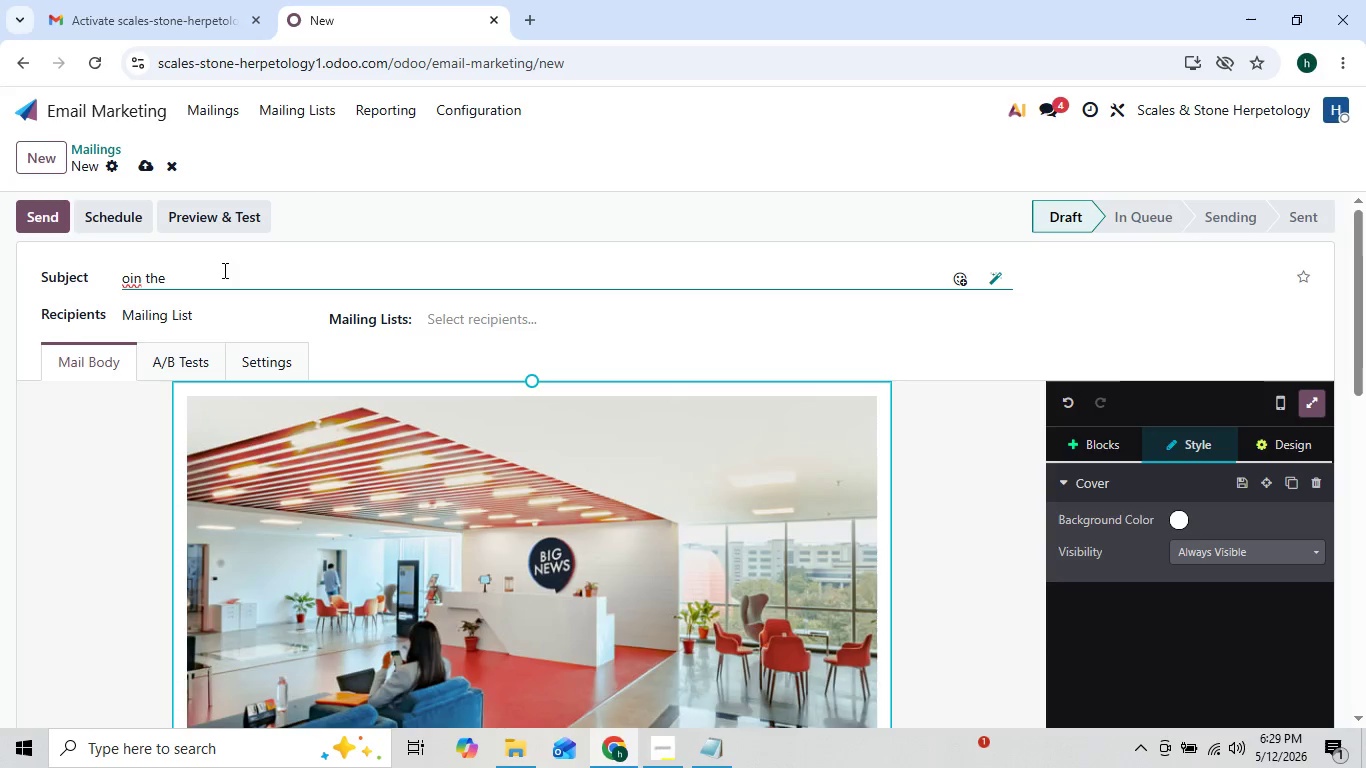 
key(J)
 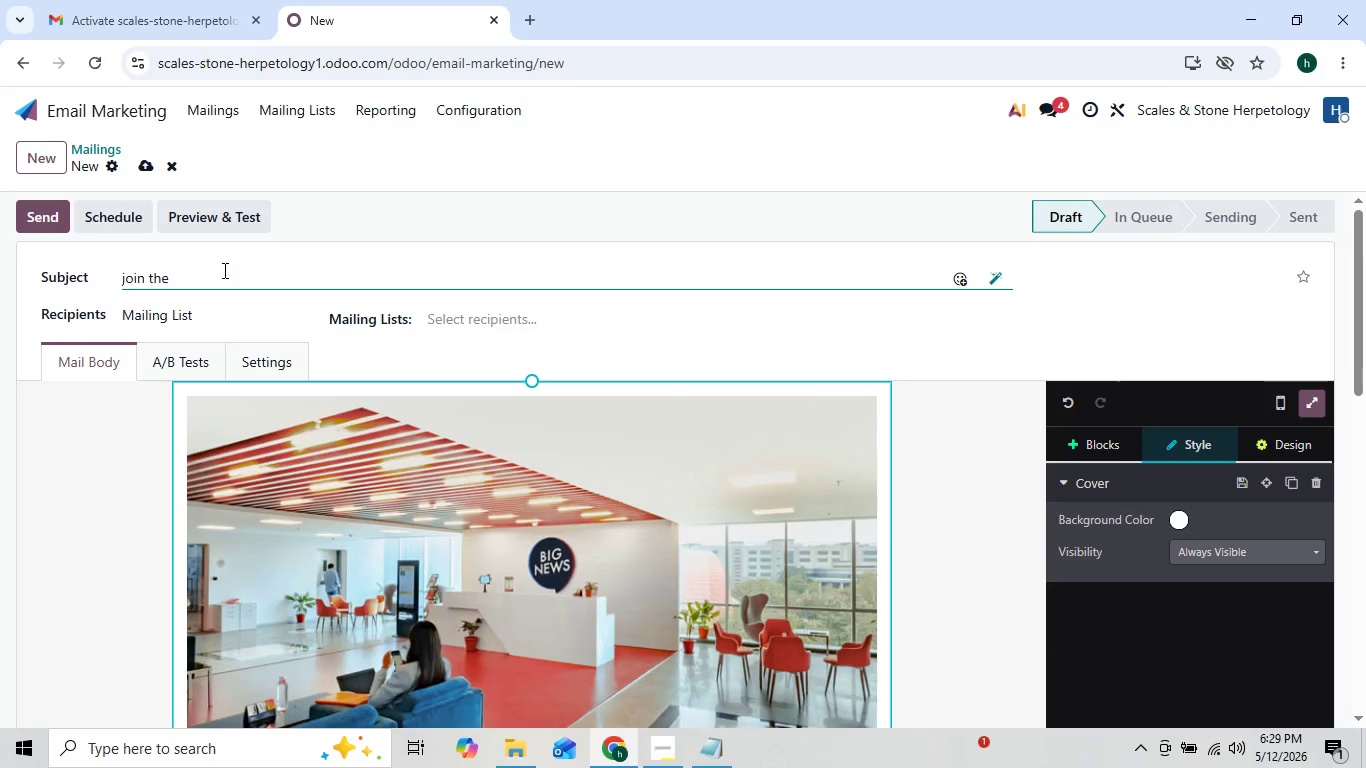 
key(ArrowRight)
 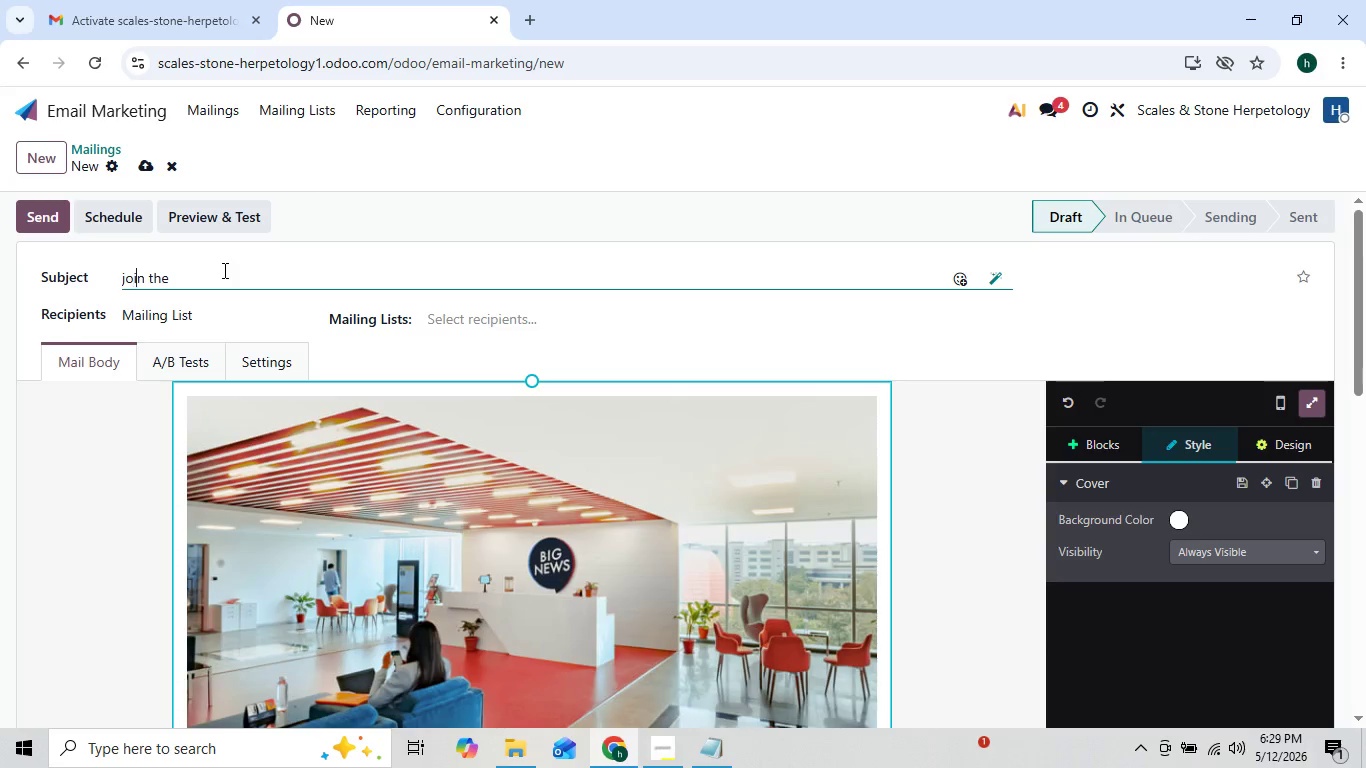 
key(ArrowRight)
 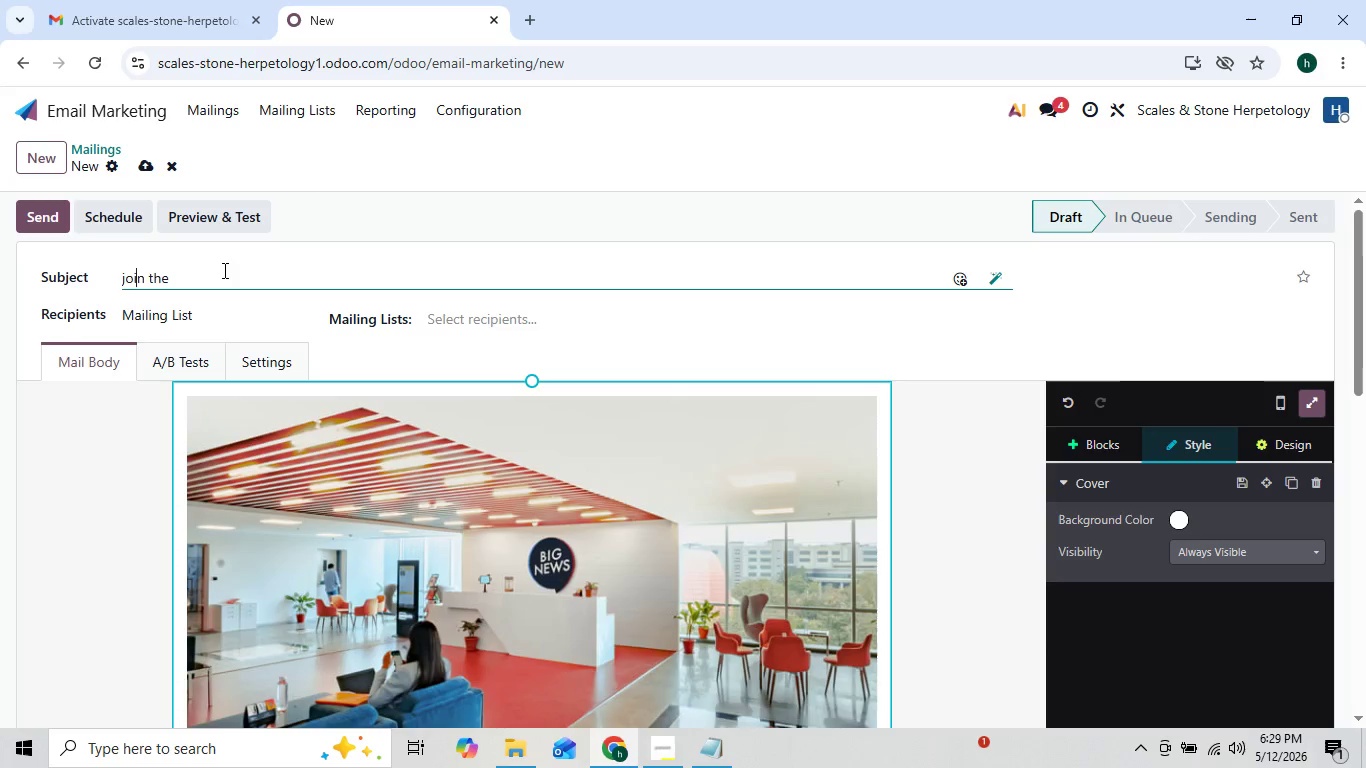 
key(ArrowRight)
 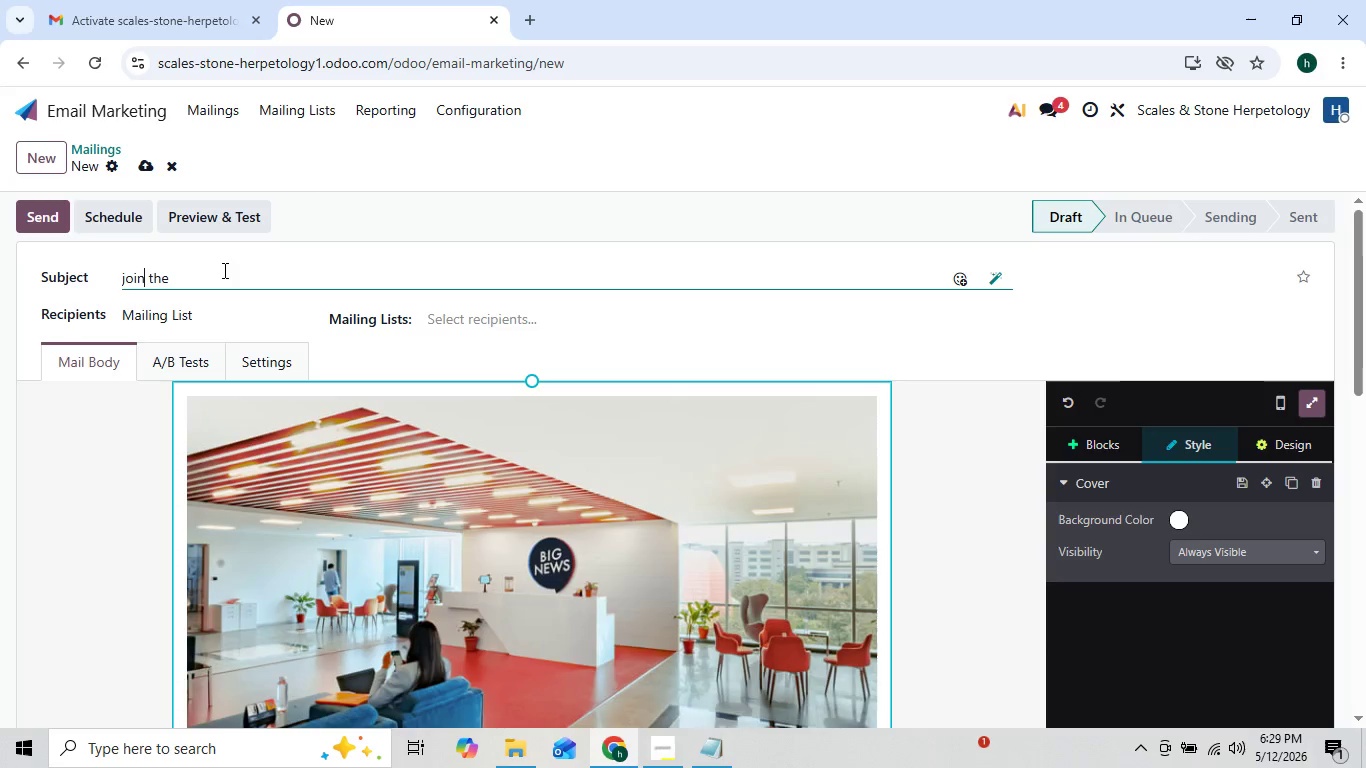 
key(ArrowRight)
 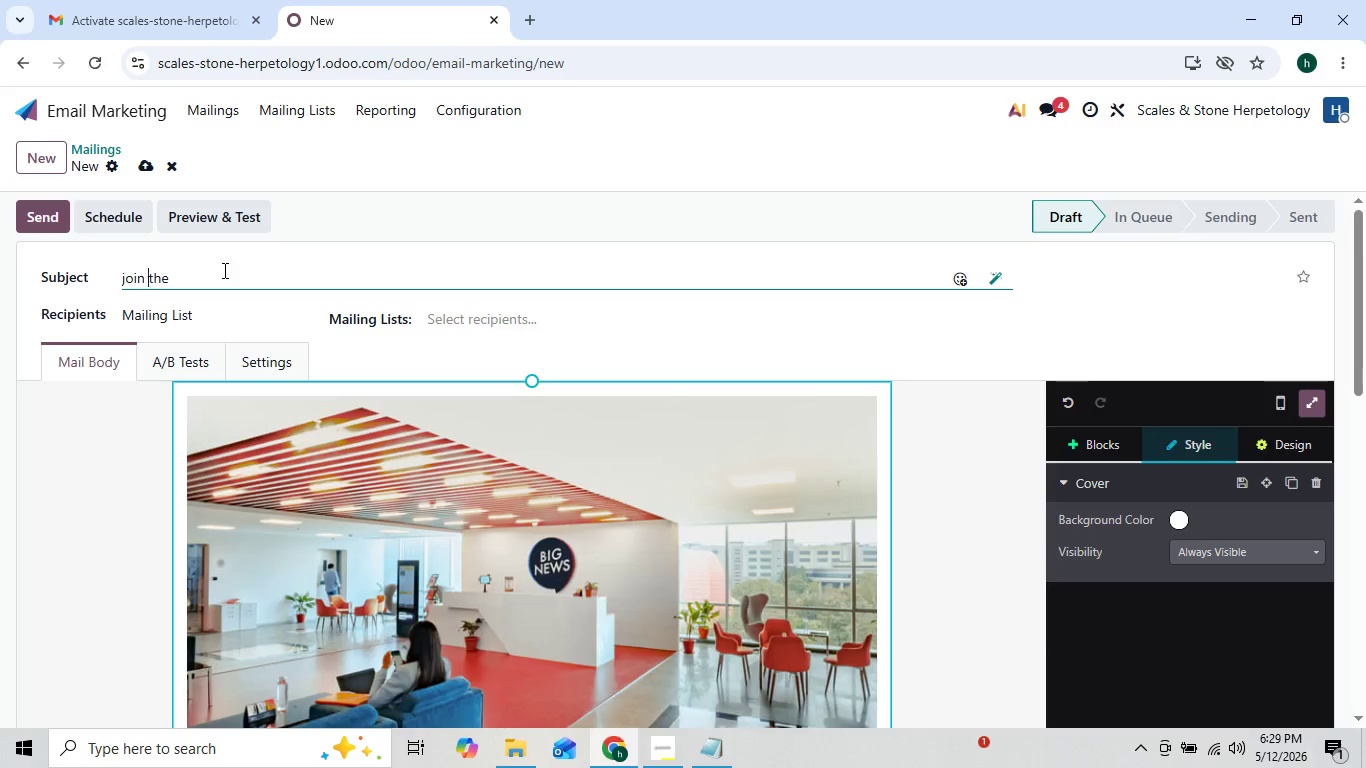 
key(ArrowRight)
 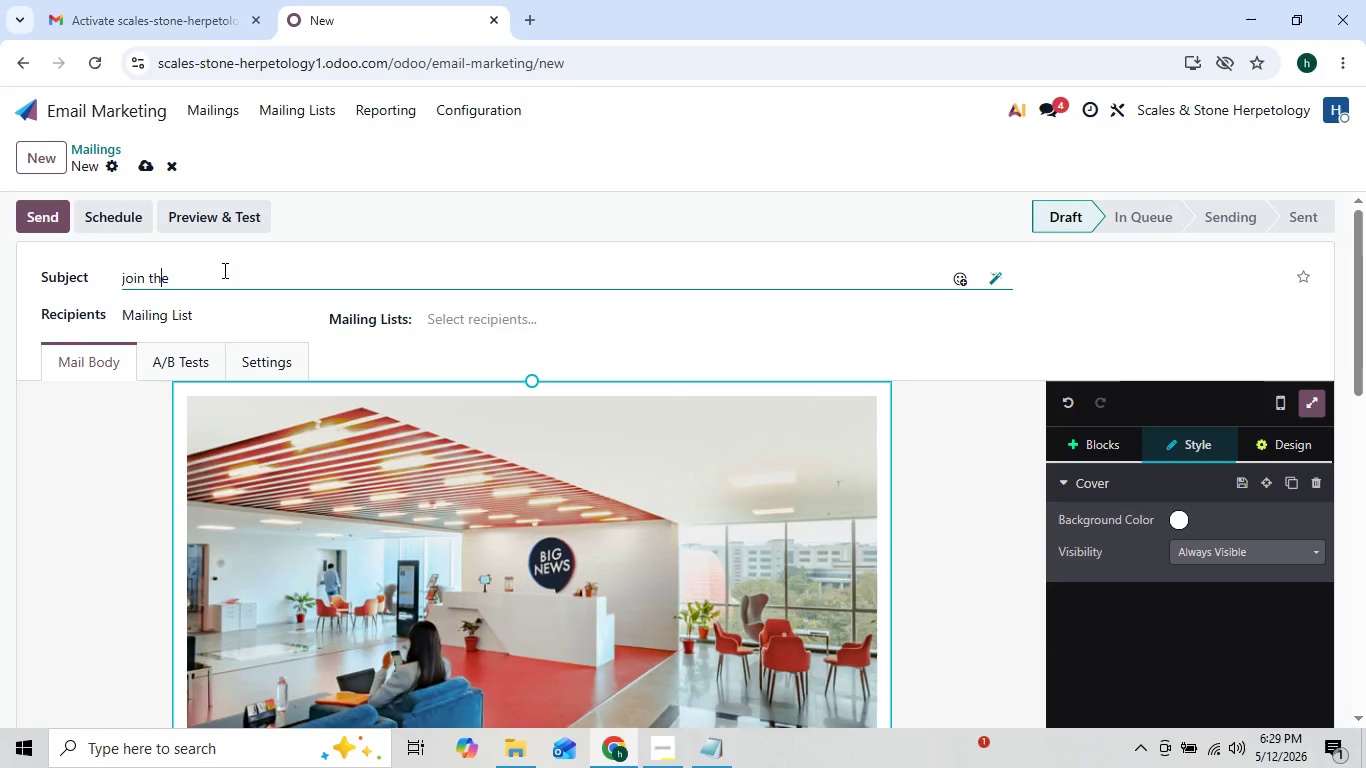 
key(ArrowRight)
 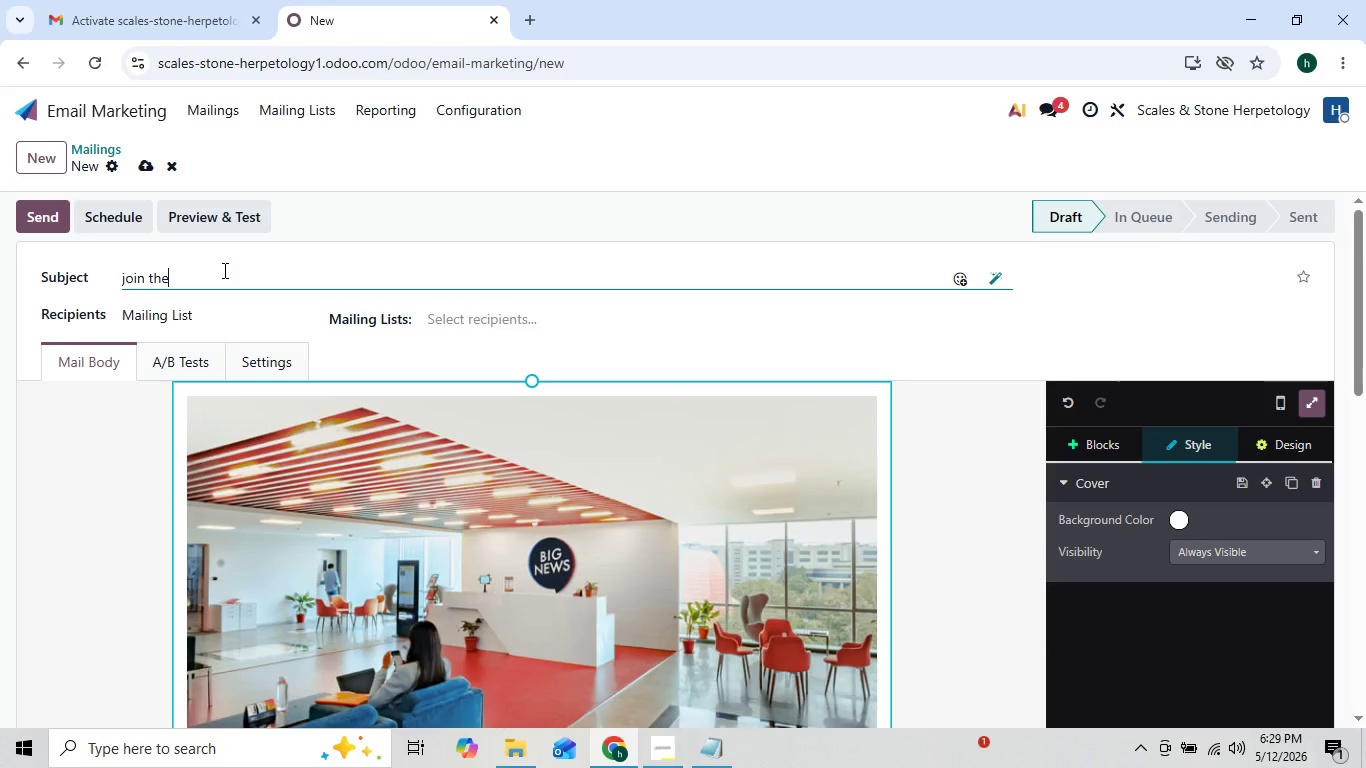 
key(ArrowRight)
 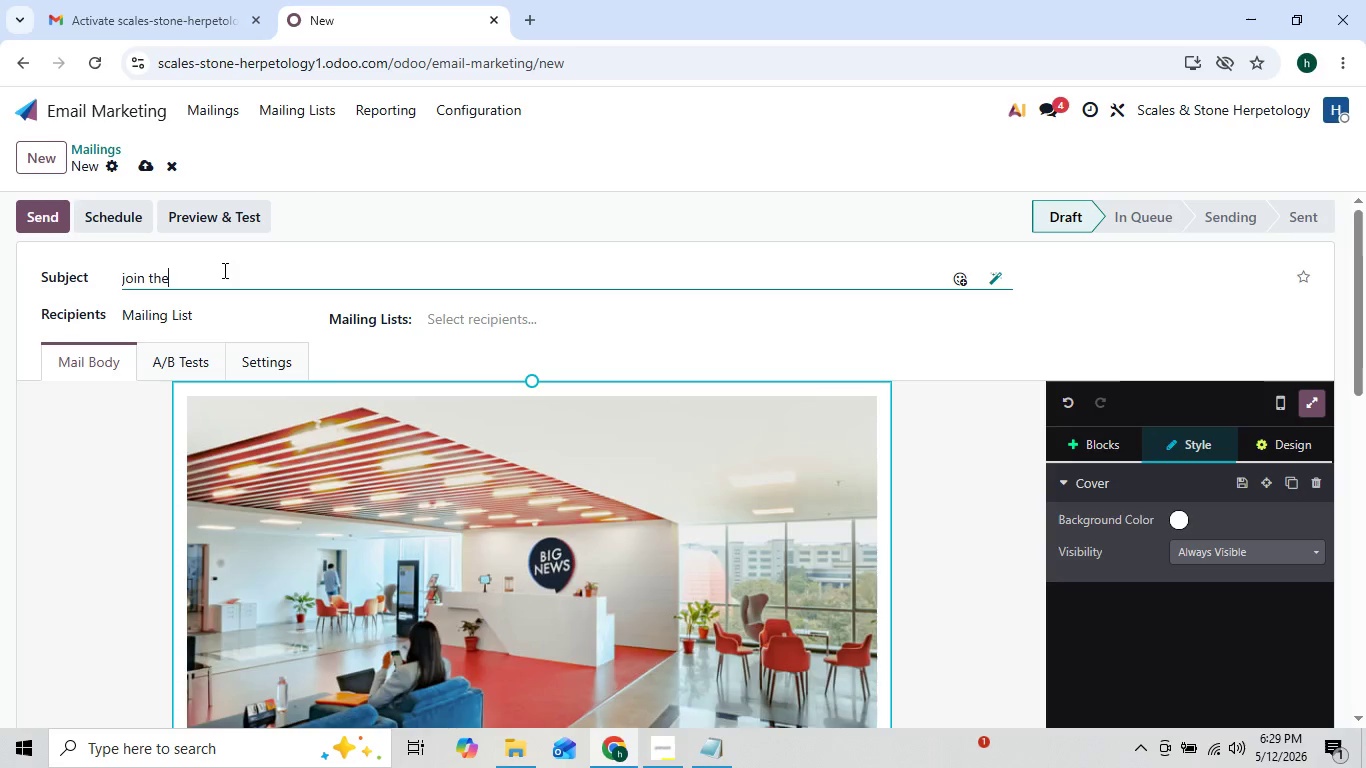 
type( Scales & Stone Keeper Community)
 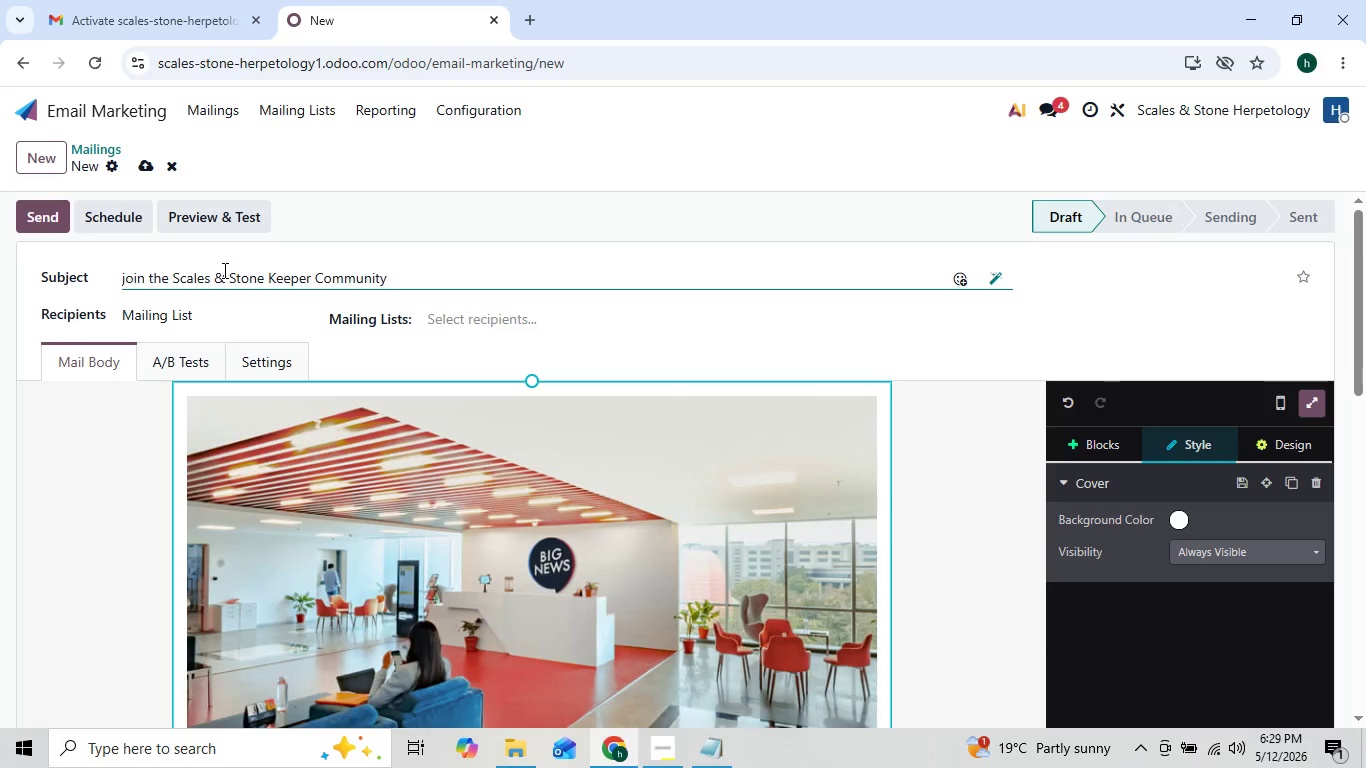 
hold_key(key=ShiftLeft, duration=0.7)
 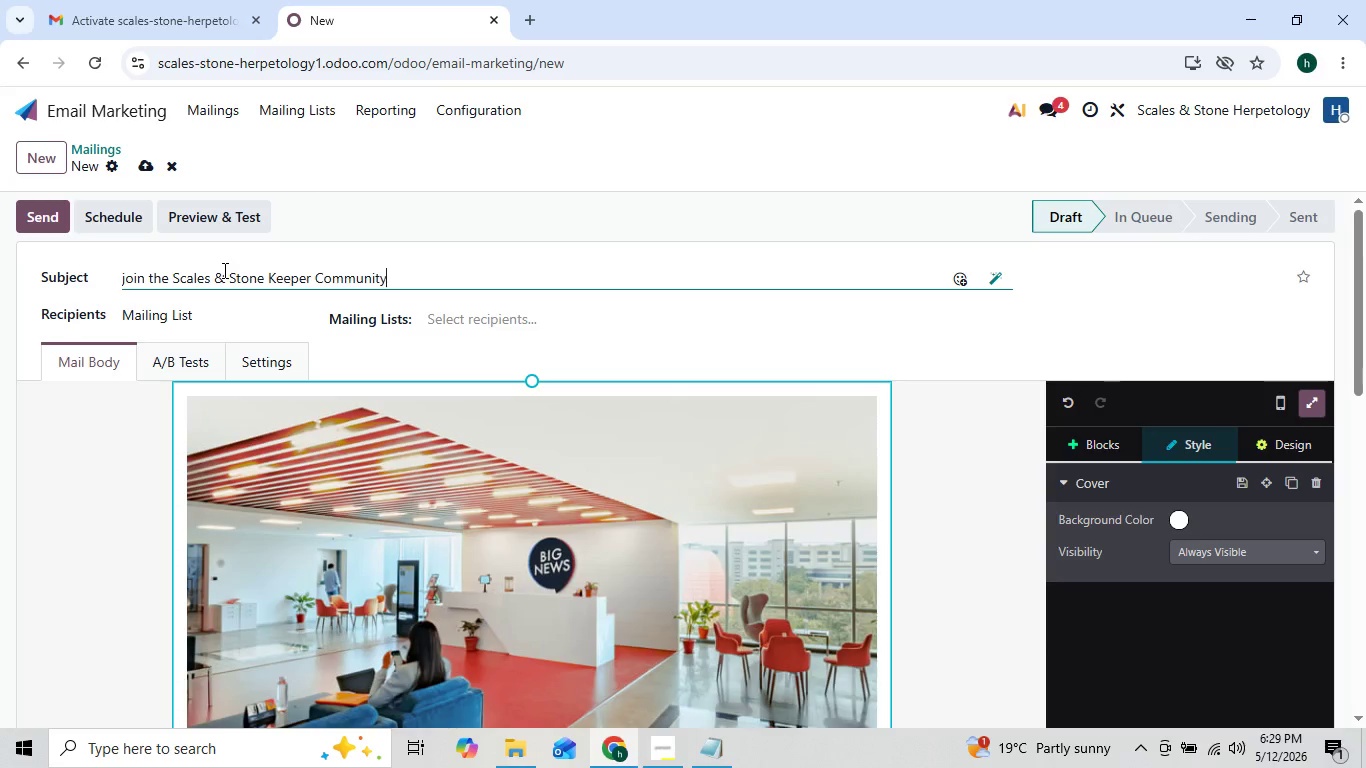 
key(Minus)
 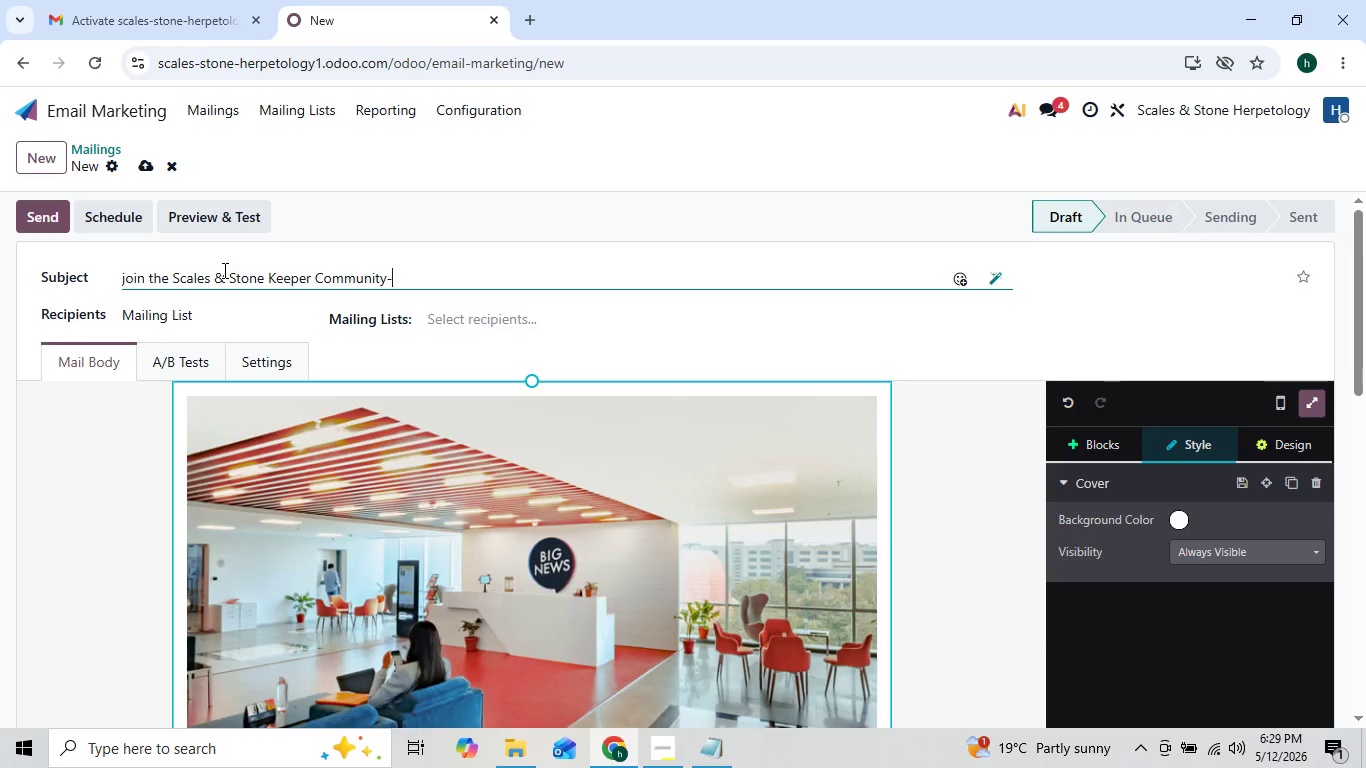 
key(Minus)
 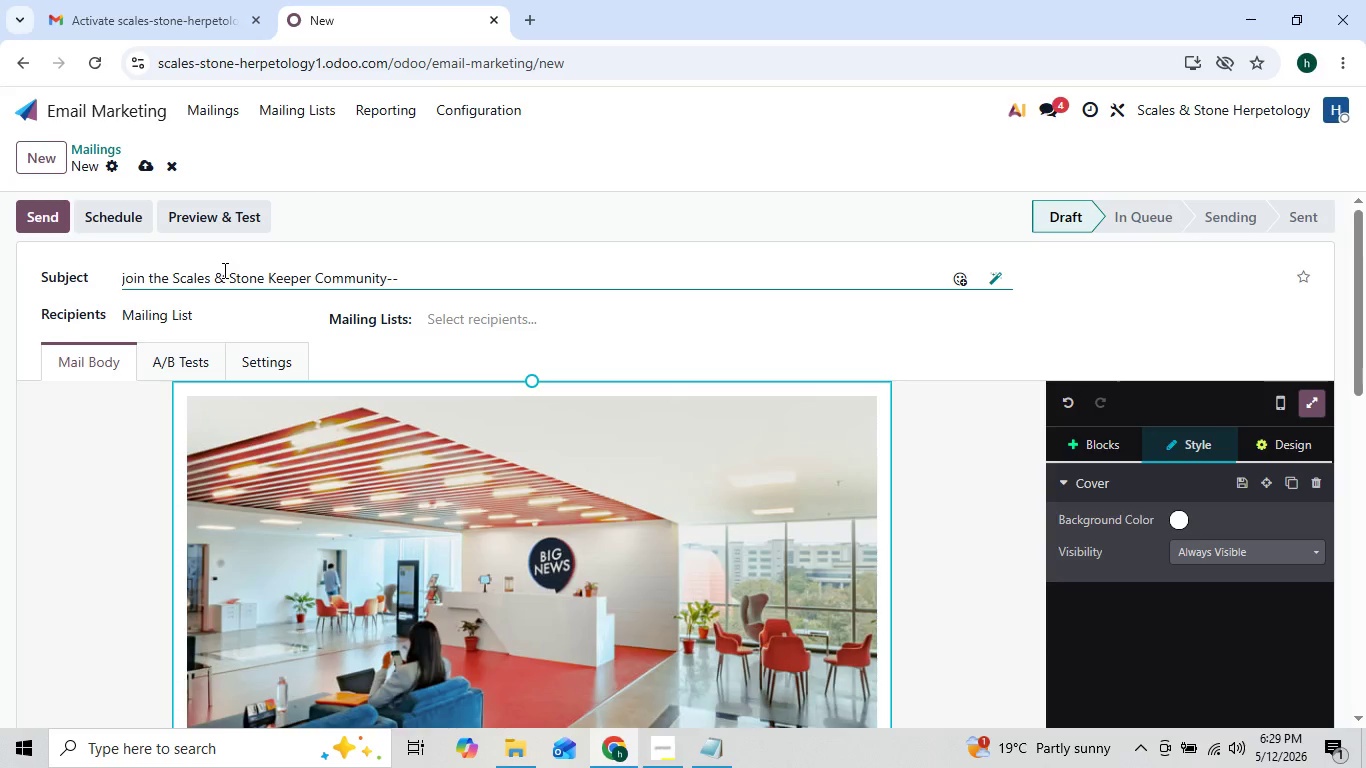 
hold_key(key=ShiftLeft, duration=1.5)
 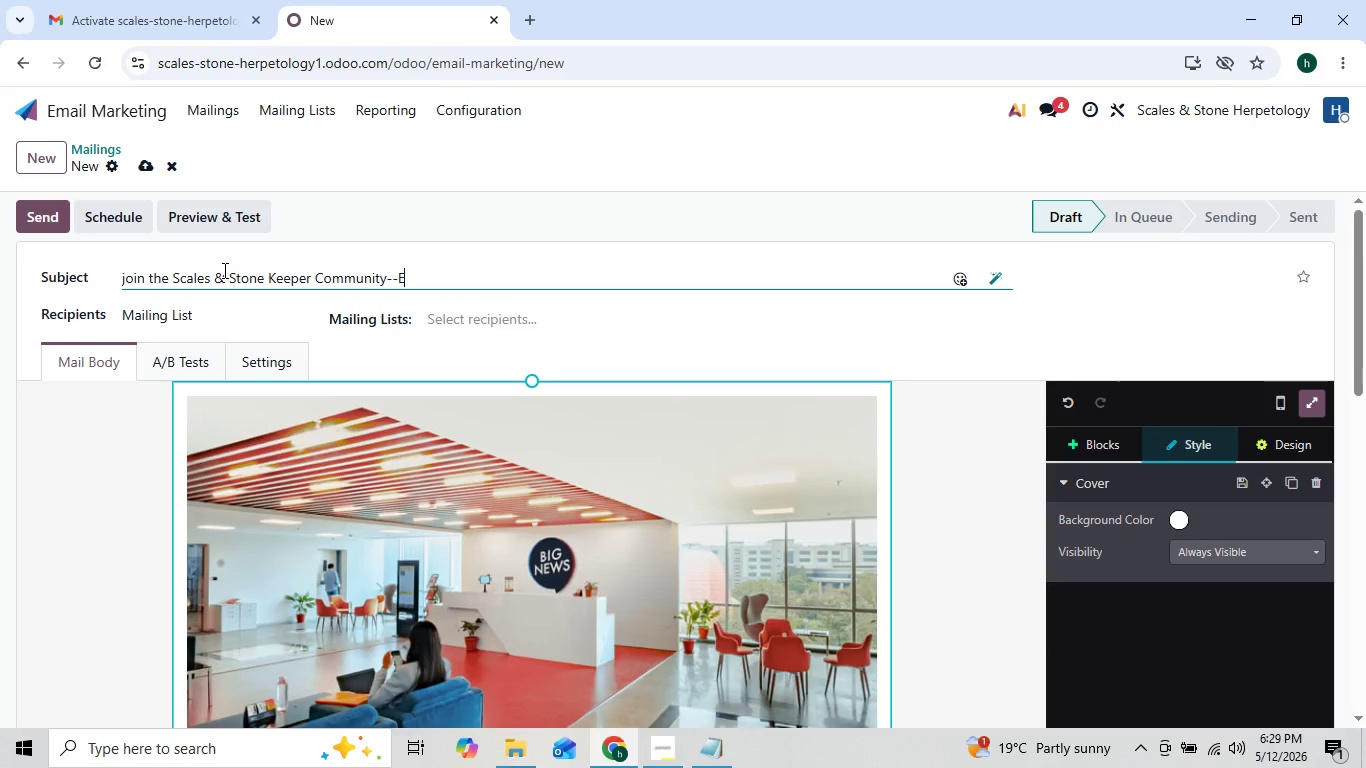 
type(Excli)
key(Backspace)
type(usive Brnrfits )
 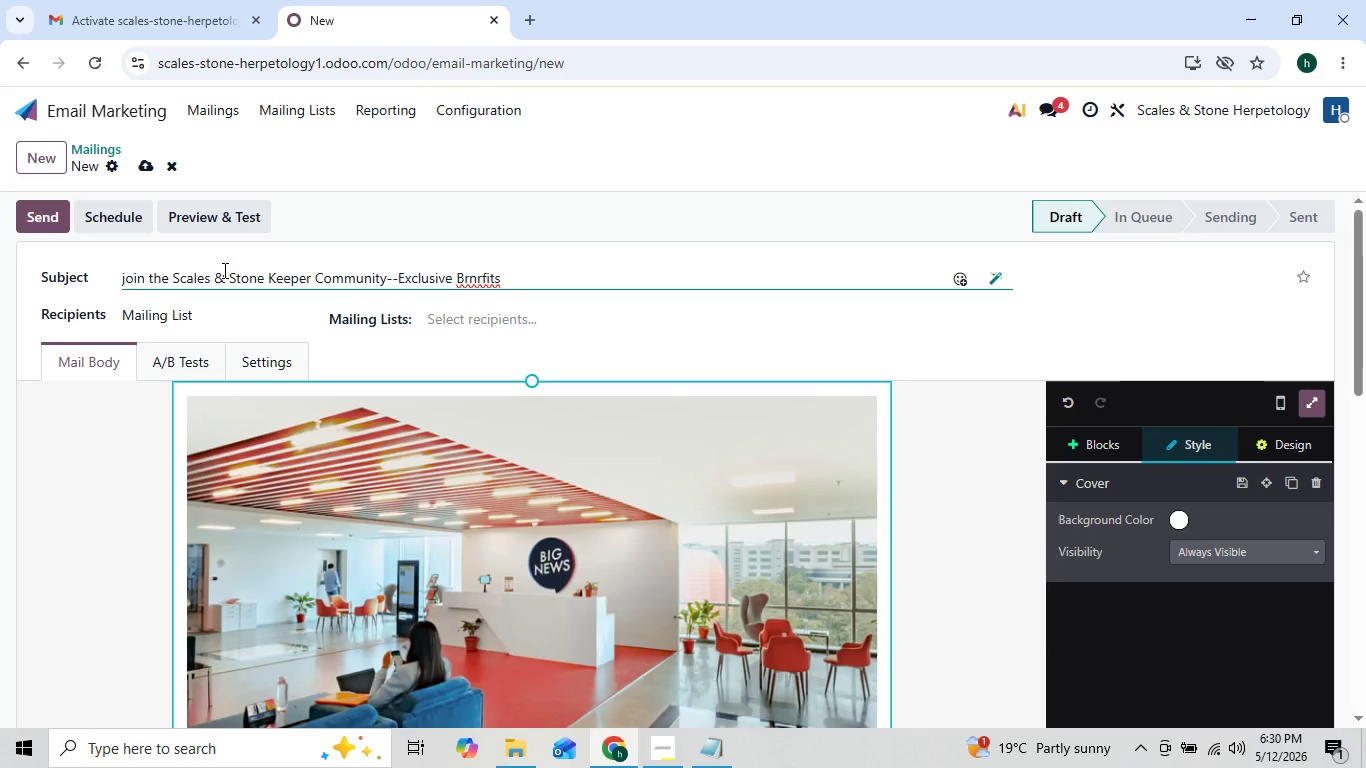 
key(ArrowLeft)
 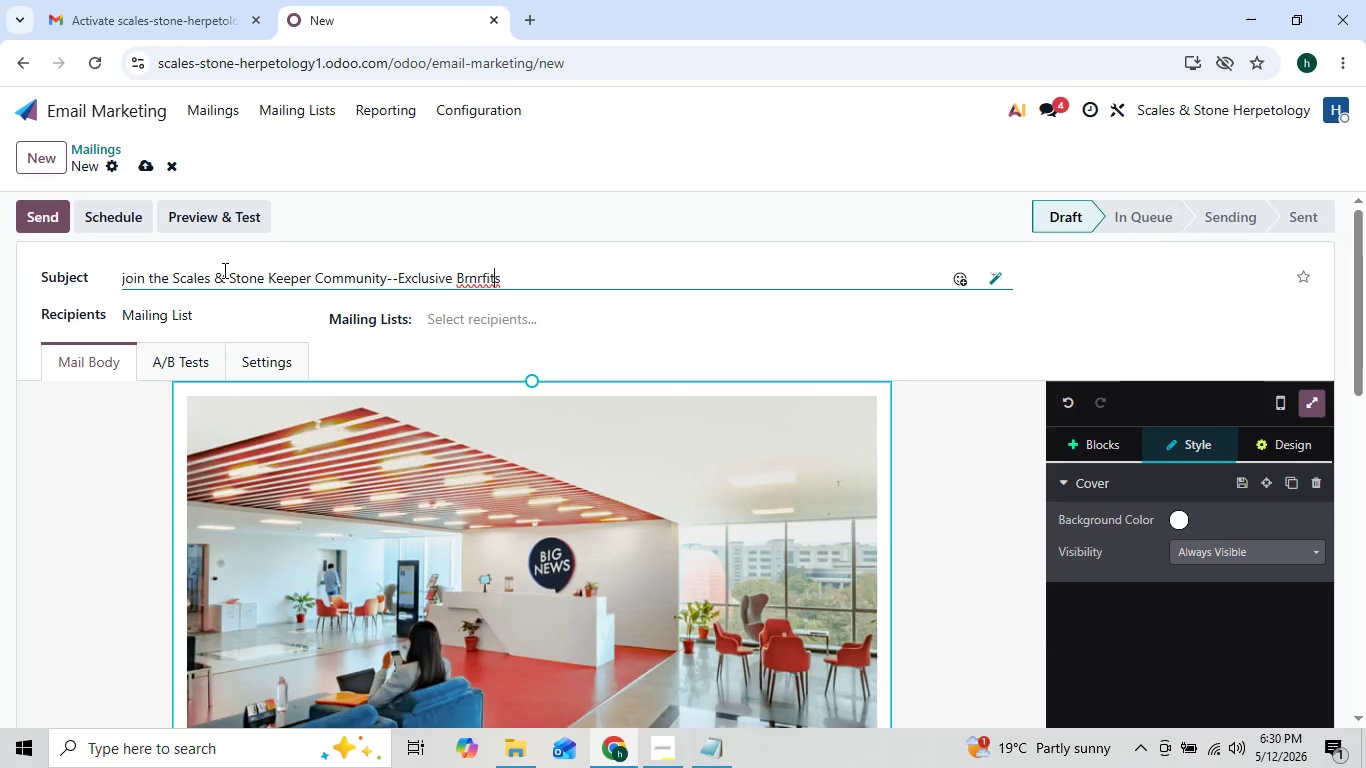 
key(ArrowLeft)
 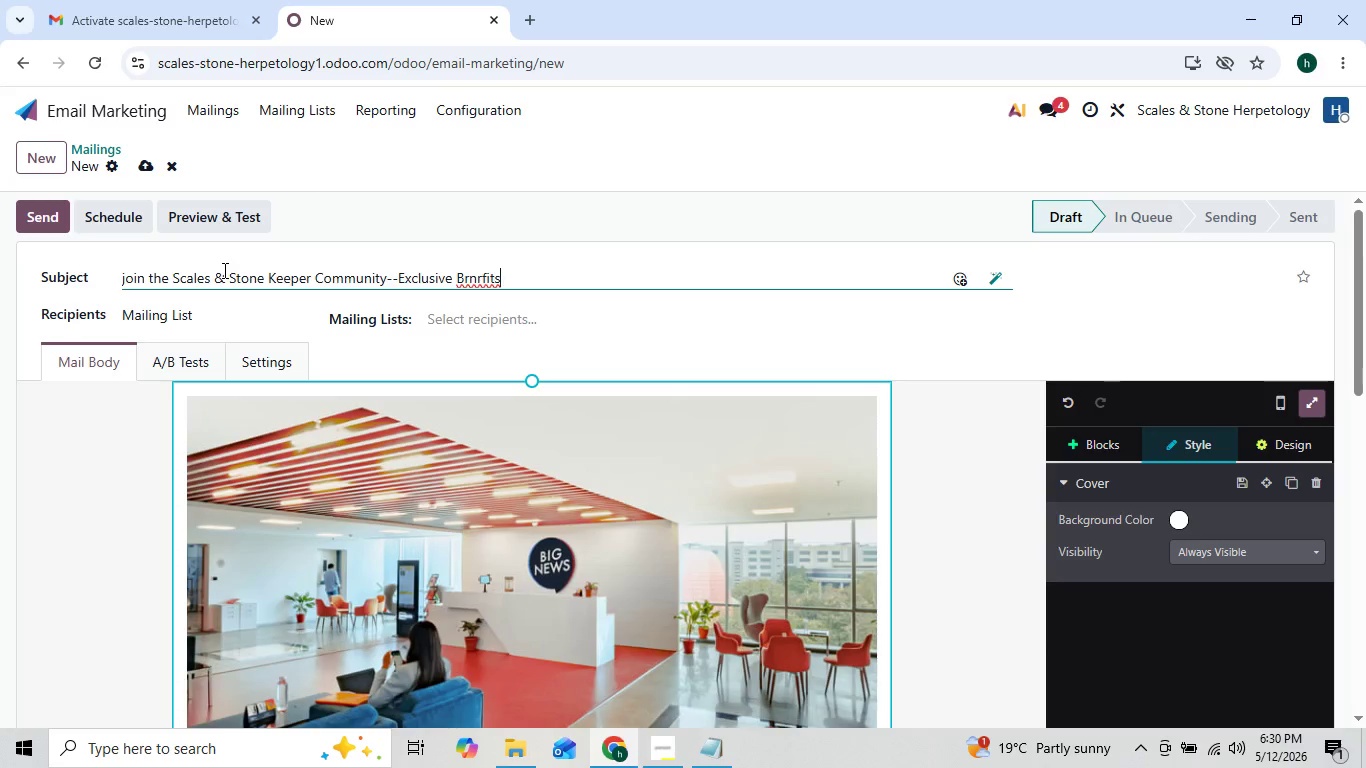 
key(ArrowRight)
 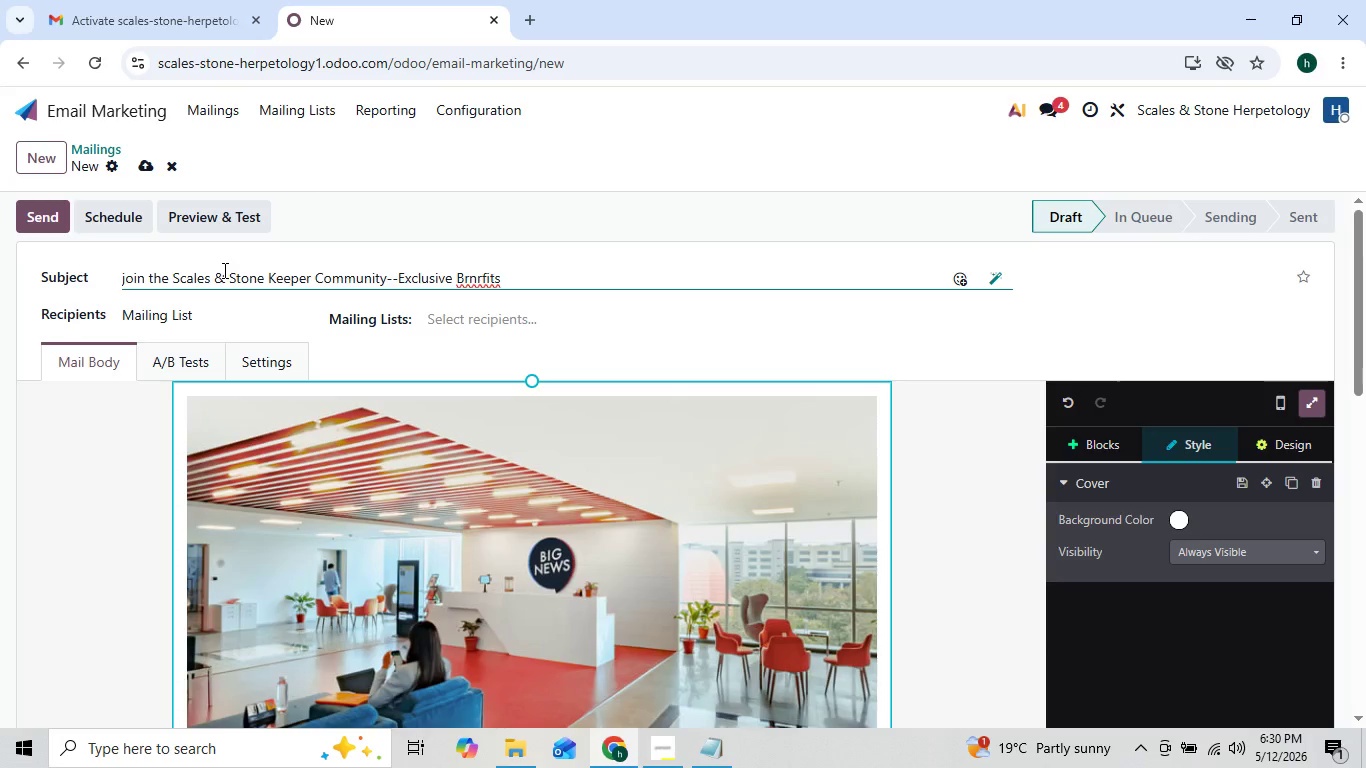 
key(Backspace)
 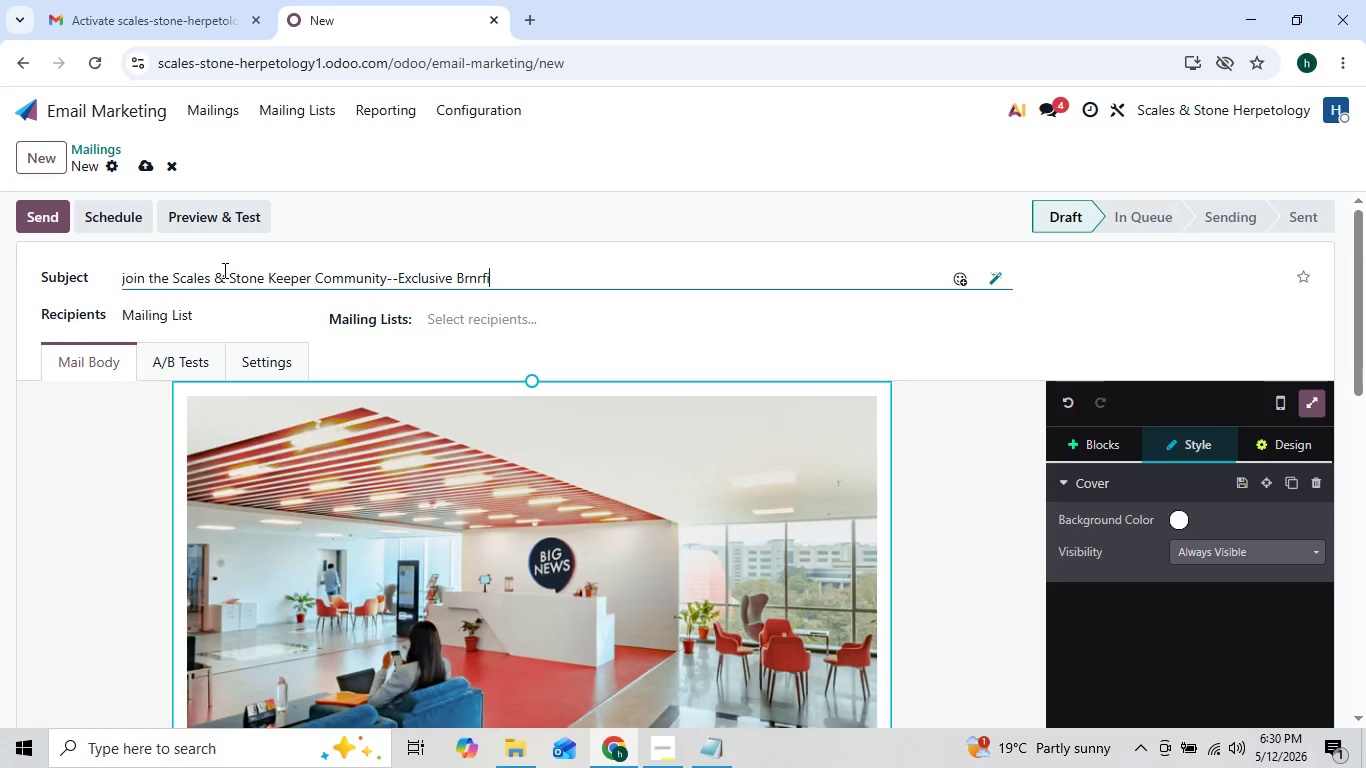 
key(Backspace)
 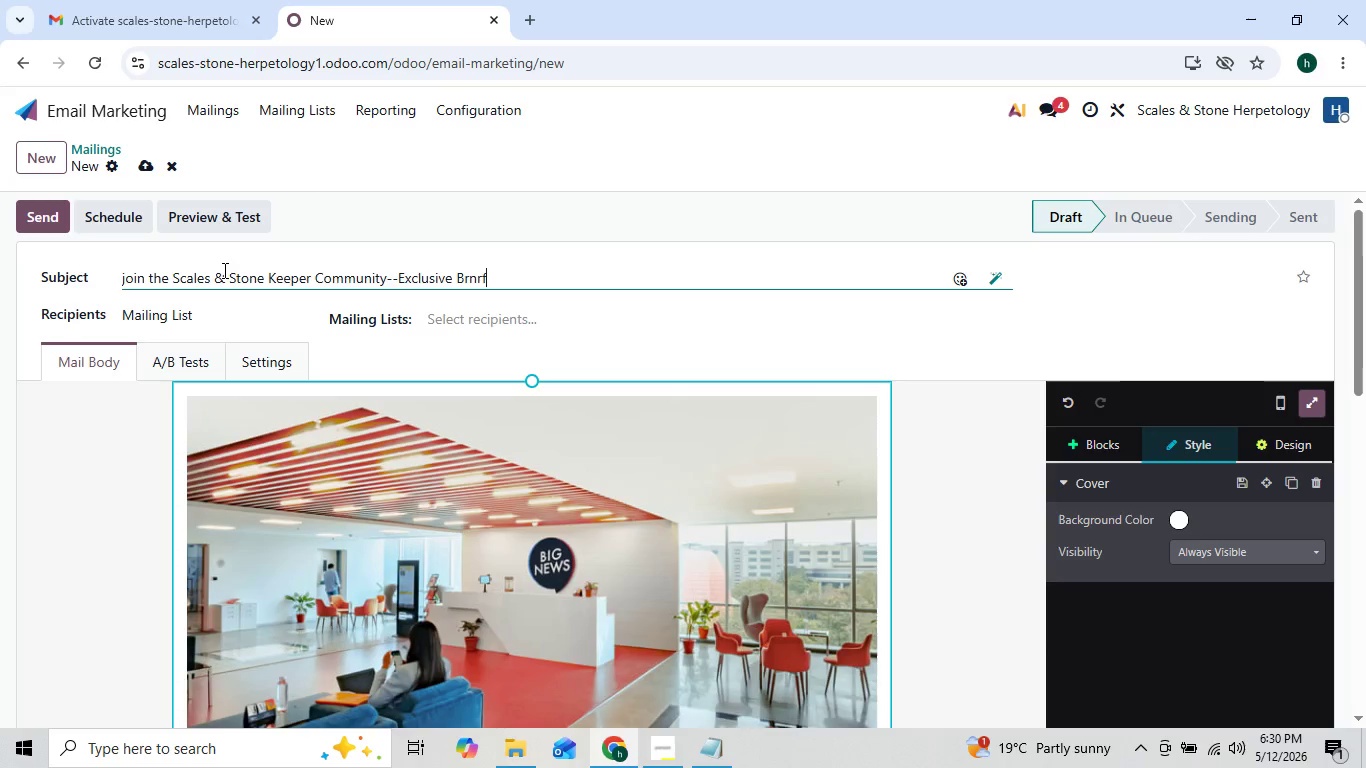 
key(Backspace)
 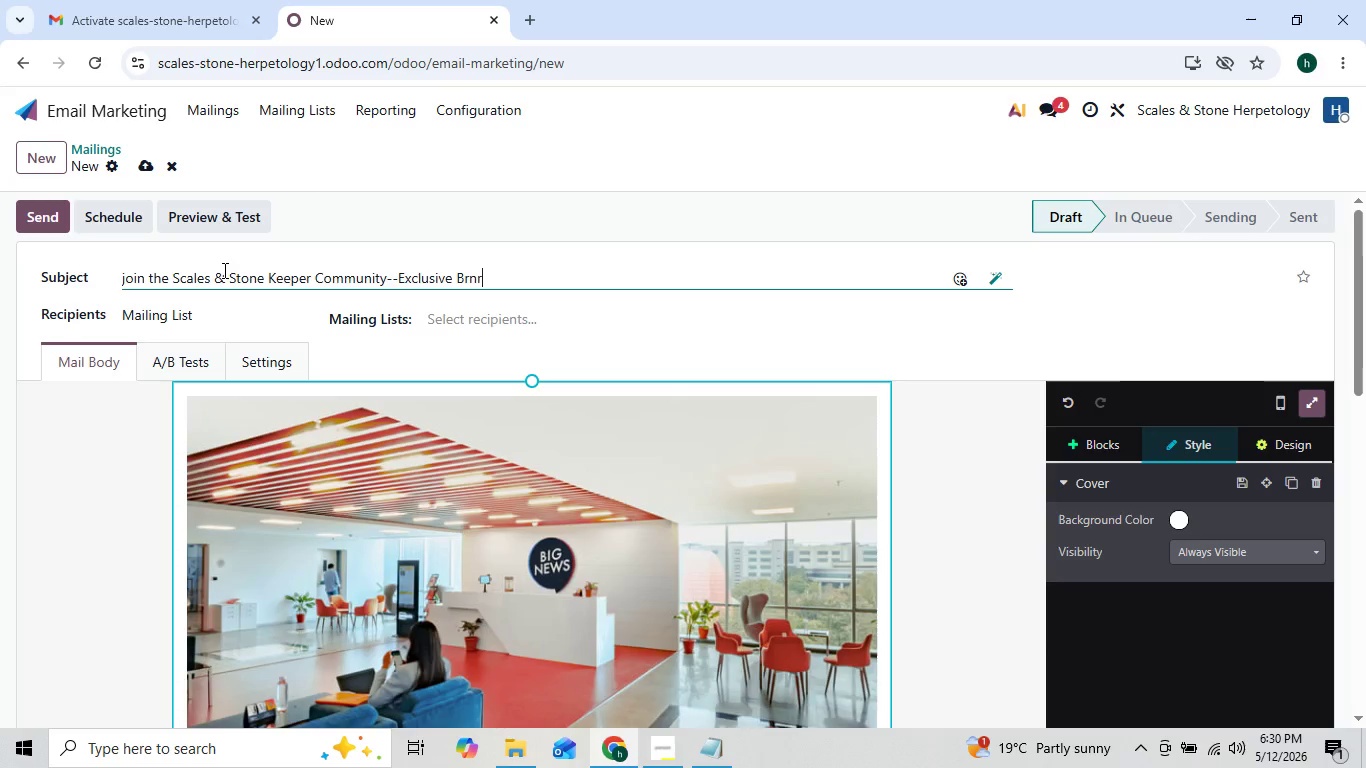 
key(Backspace)
 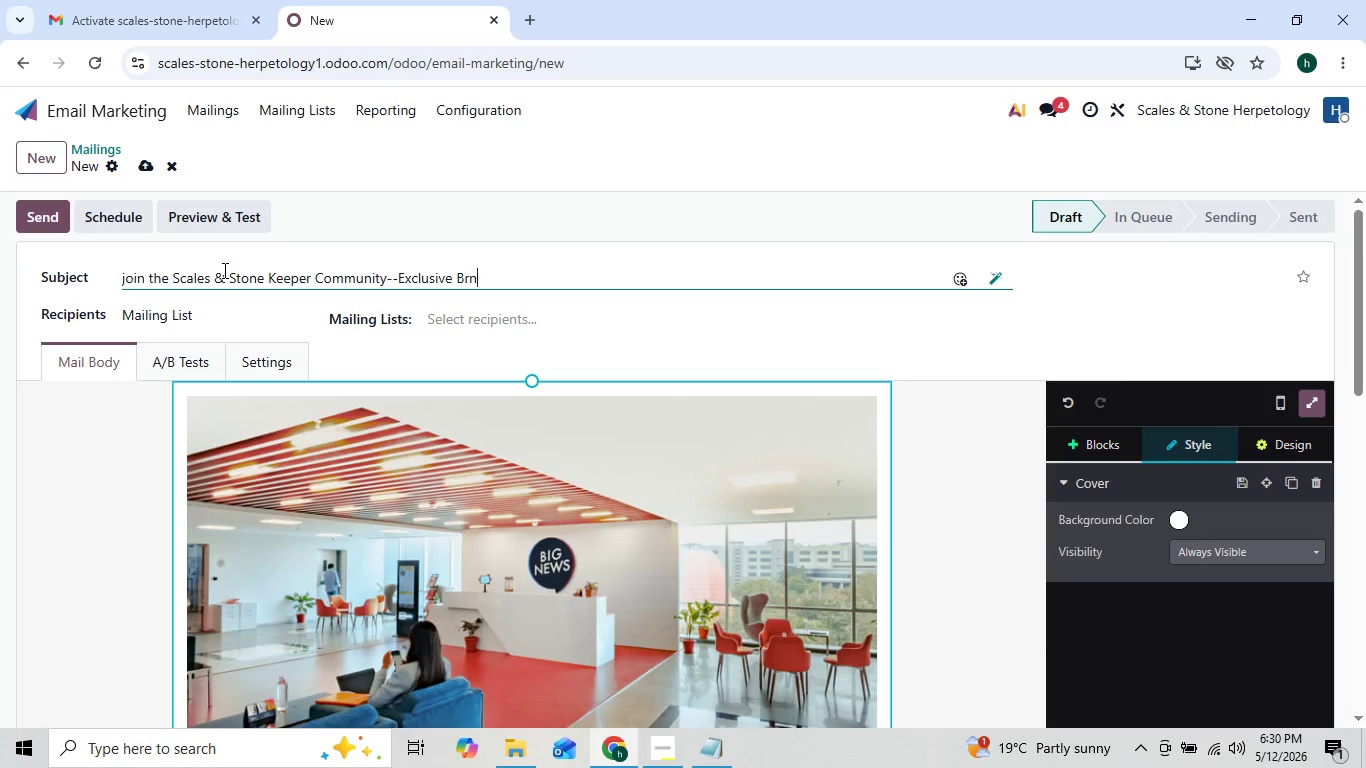 
key(Backspace)
 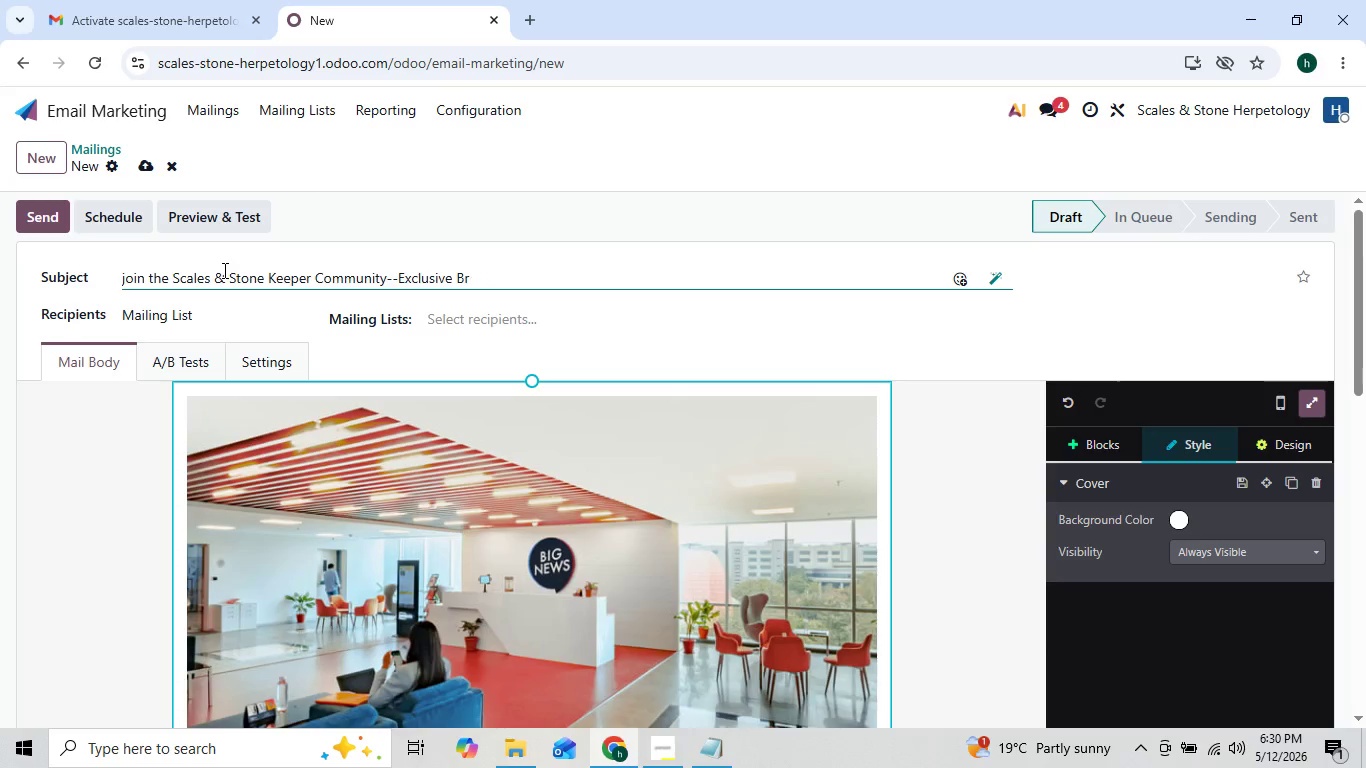 
key(Backspace)
 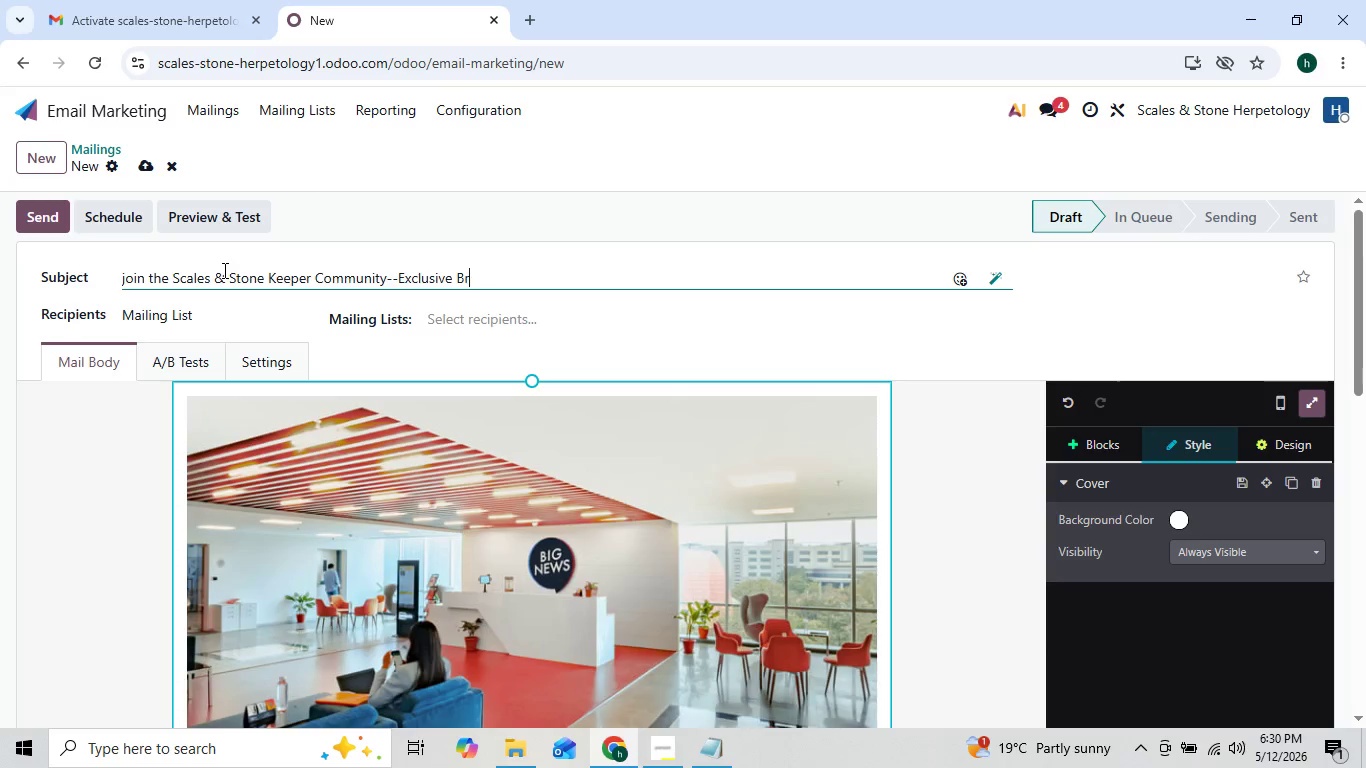 
key(Backspace)
 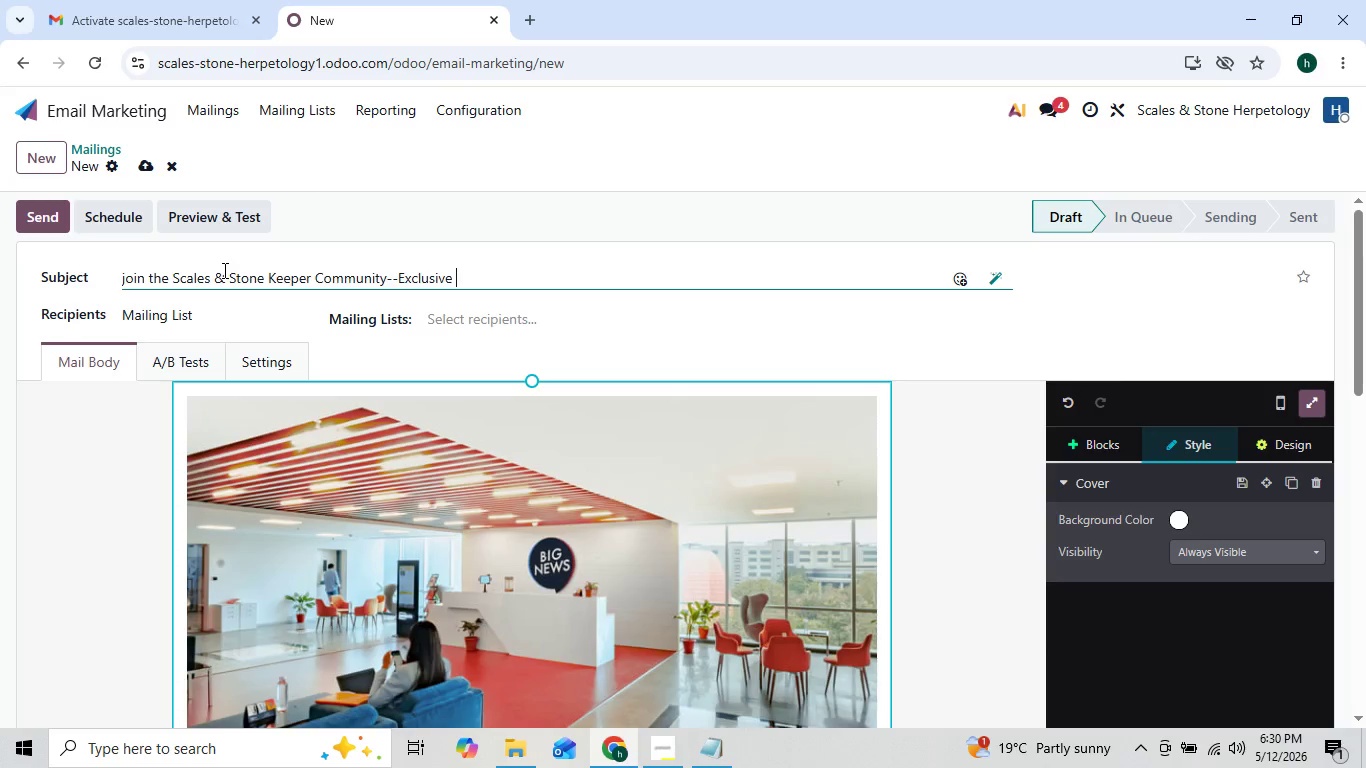 
key(Backspace)
 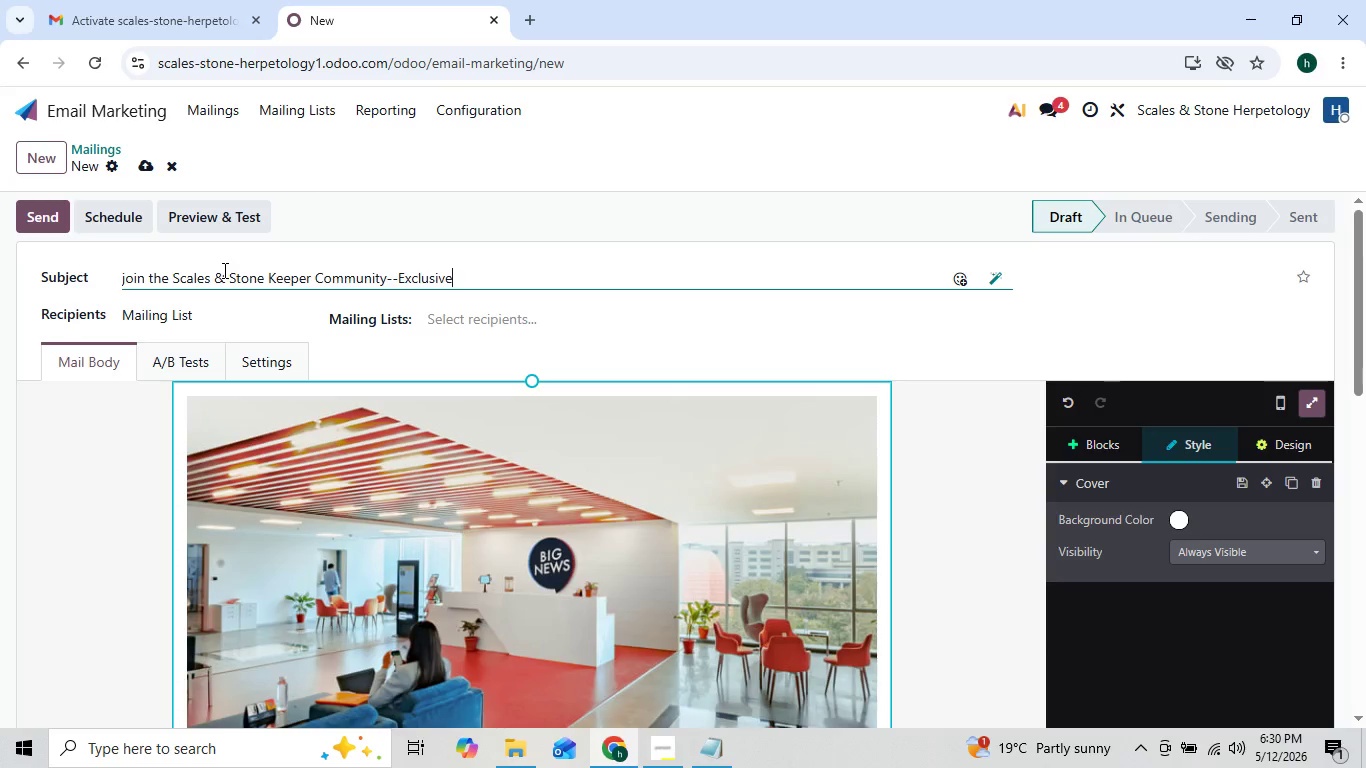 
key(Backspace)
 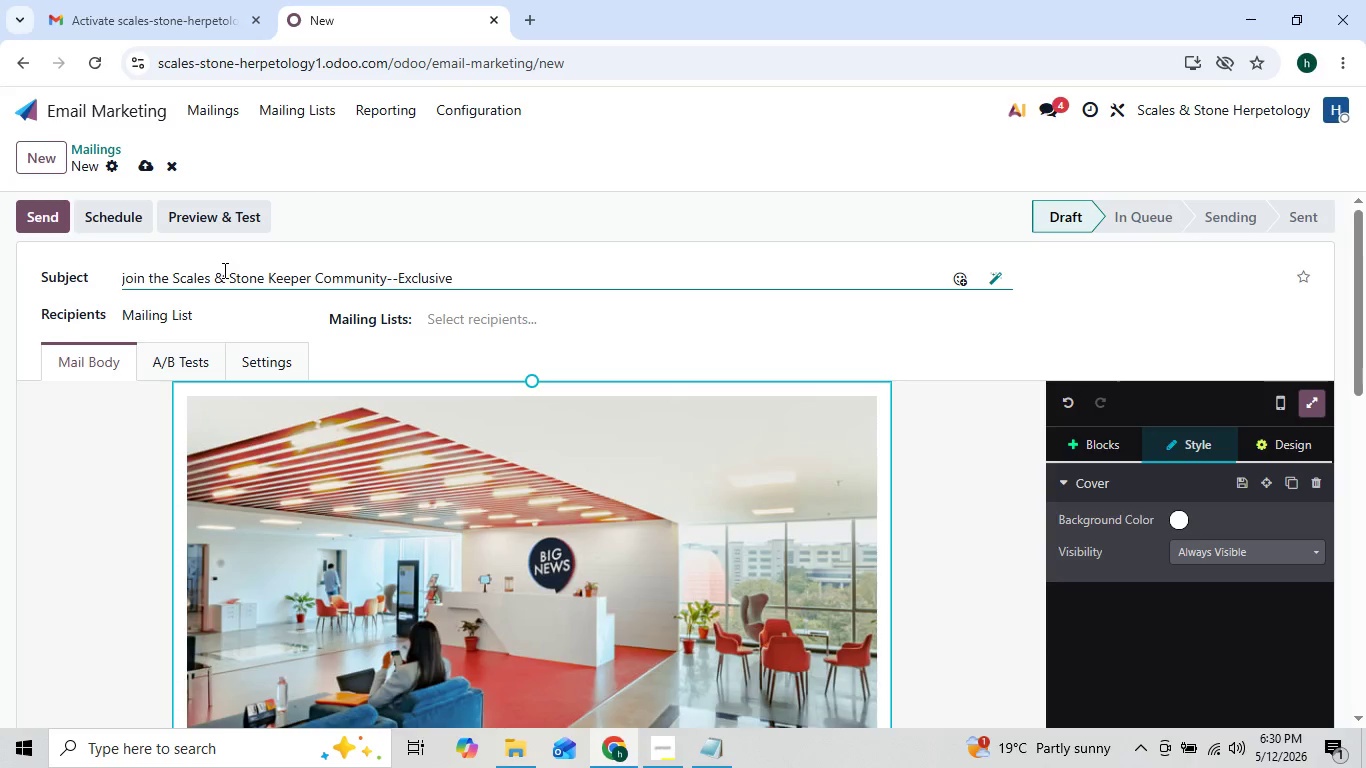 
key(Backspace)
 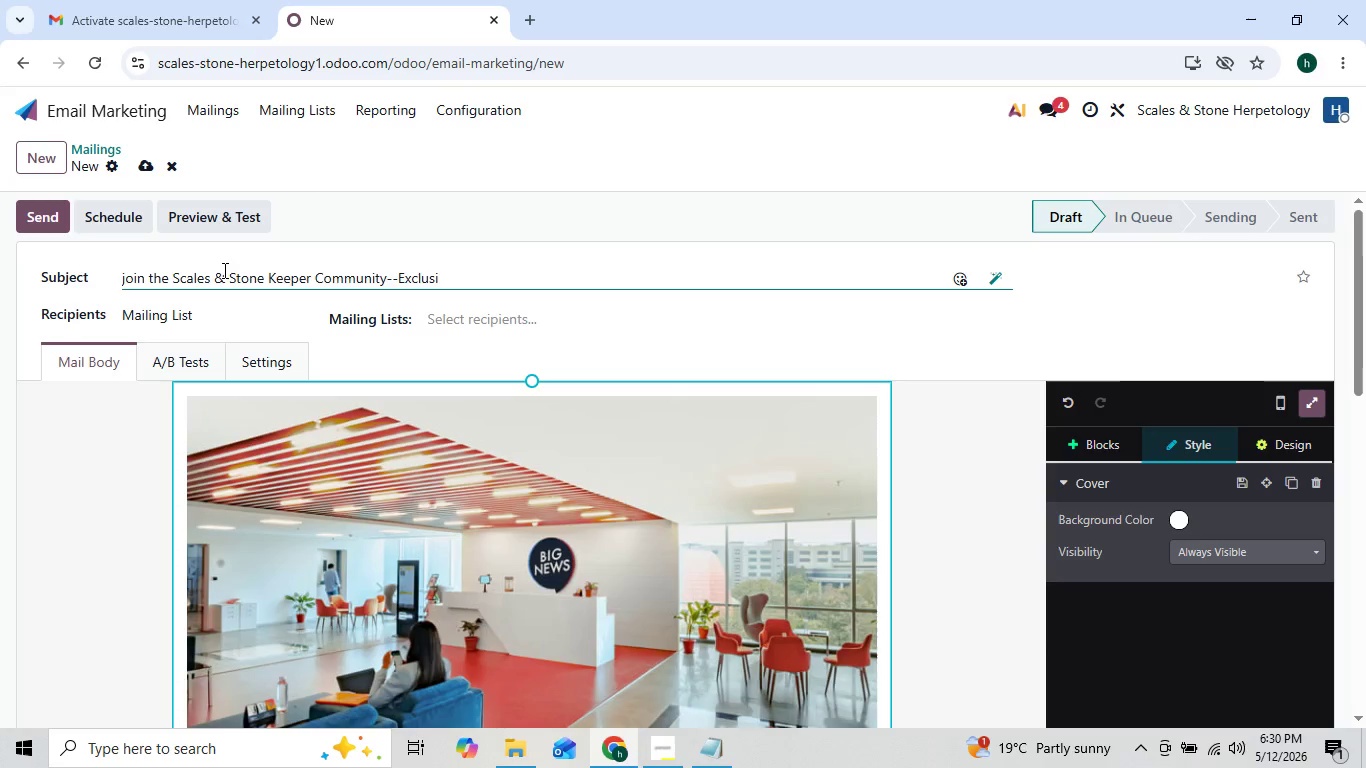 
key(Backspace)
 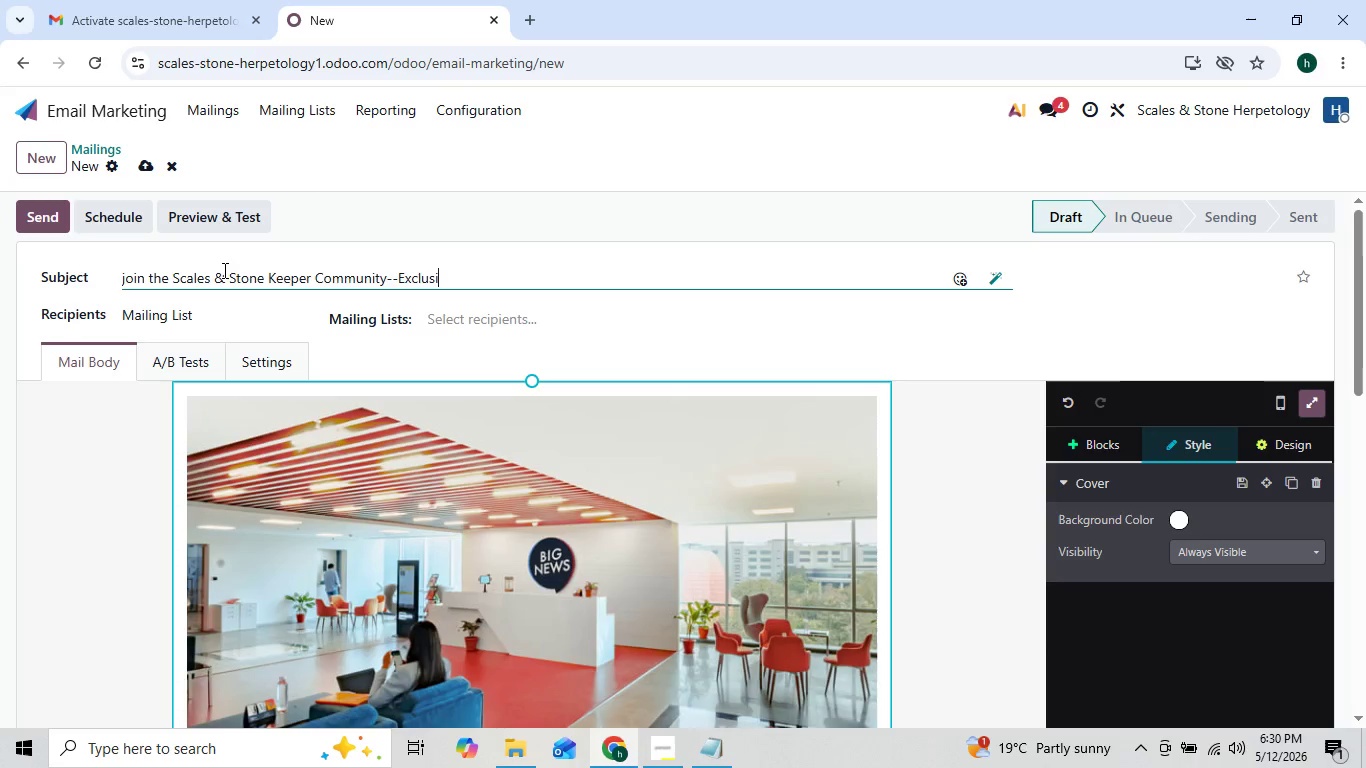 
key(Backspace)
 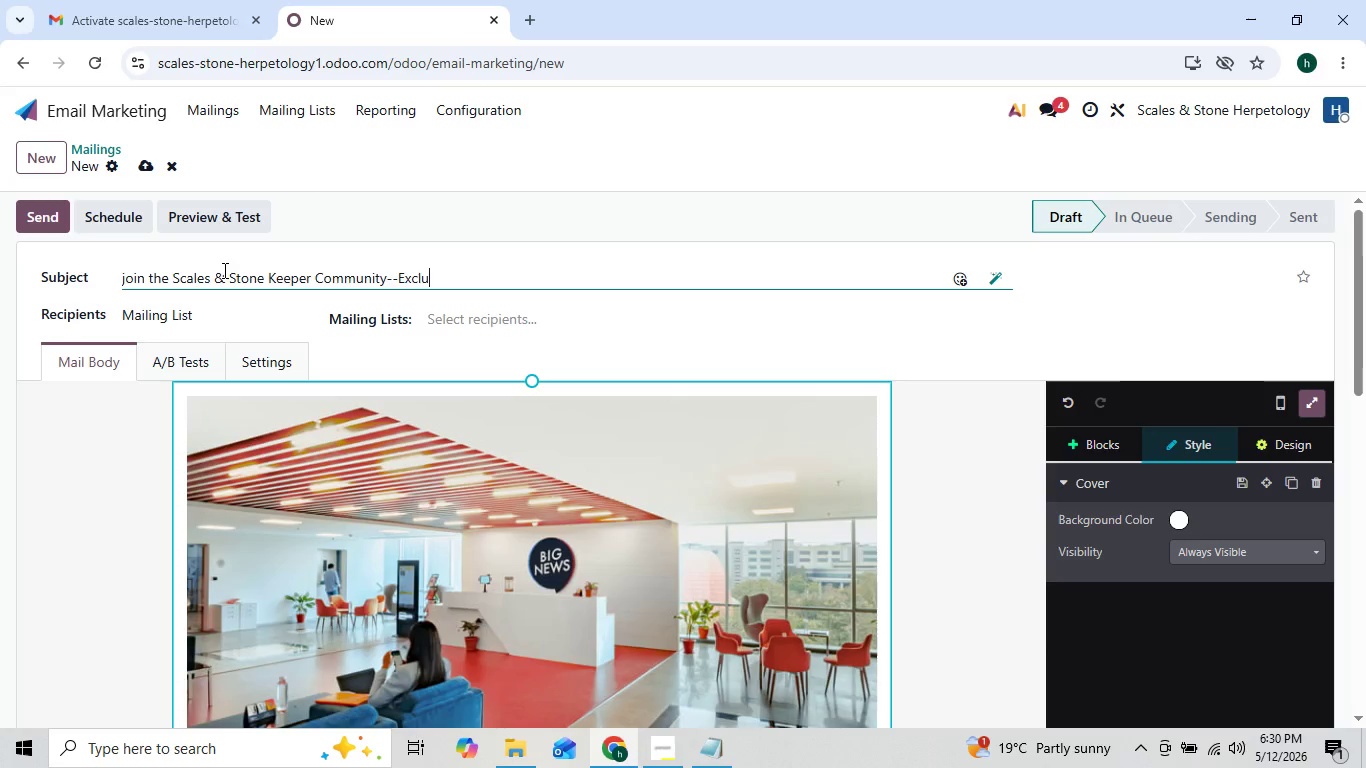 
key(Backspace)
 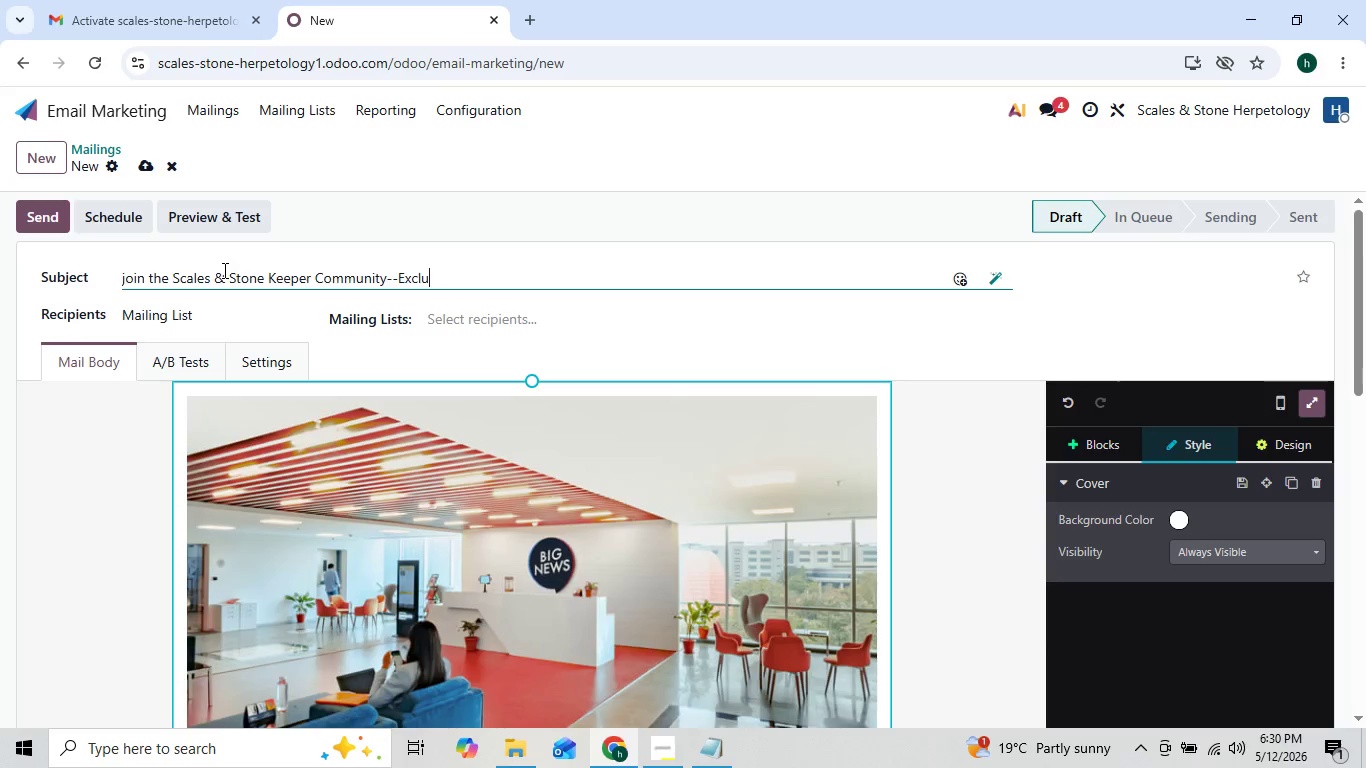 
key(Backspace)
 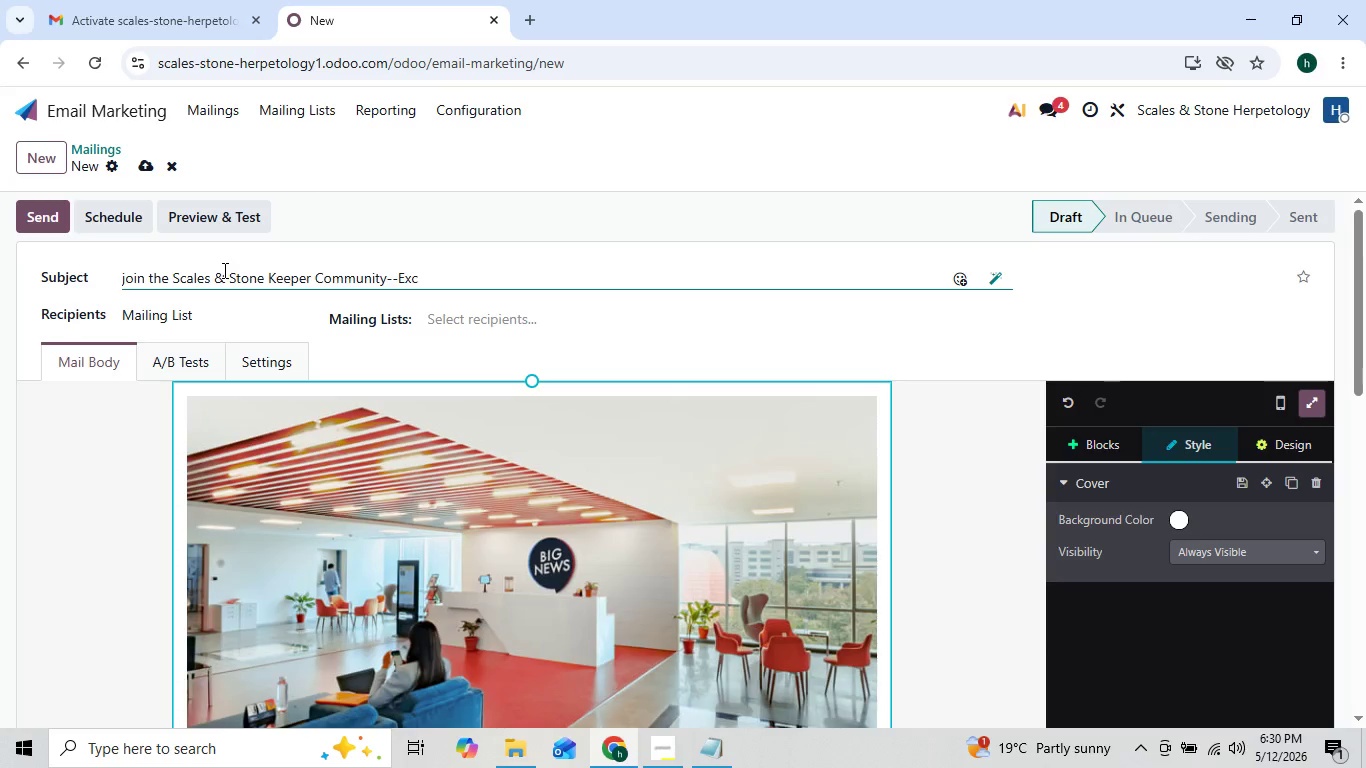 
key(Backspace)
 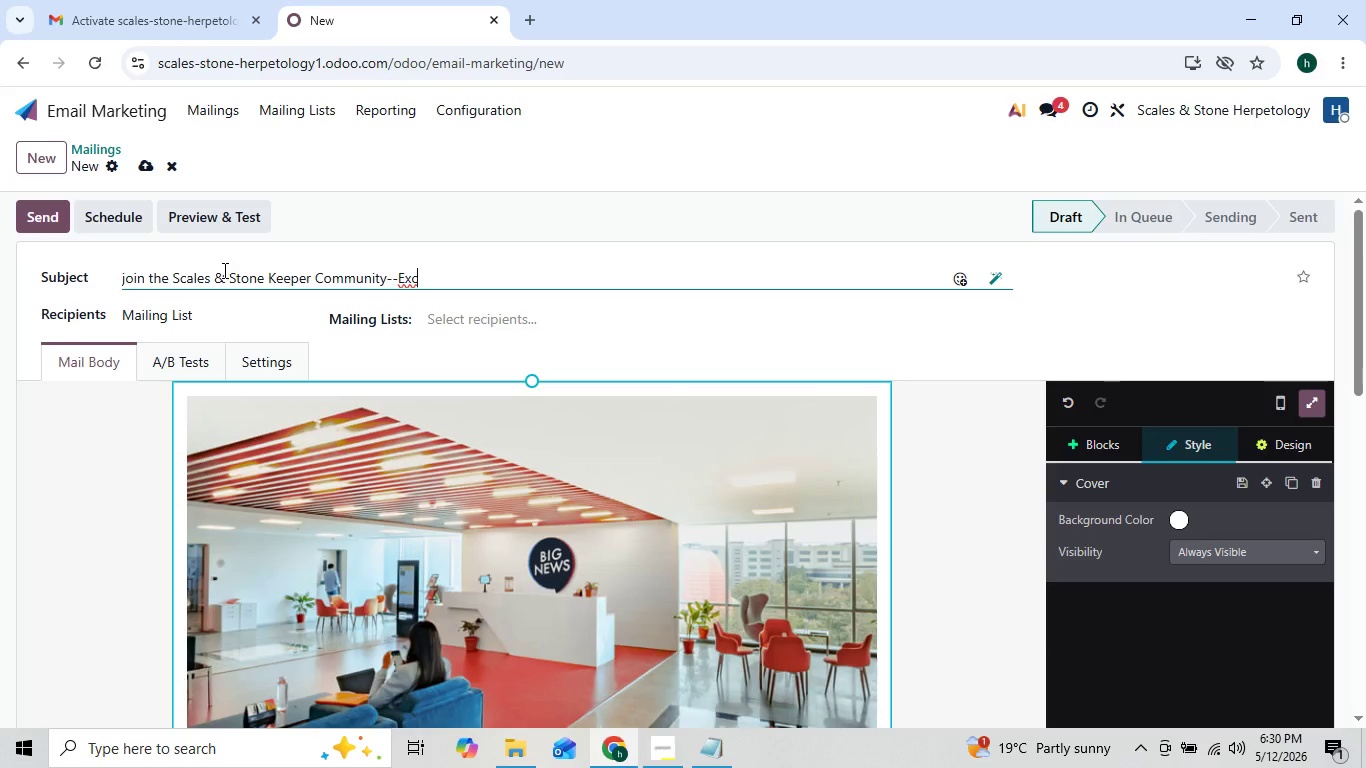 
wait(6.28)
 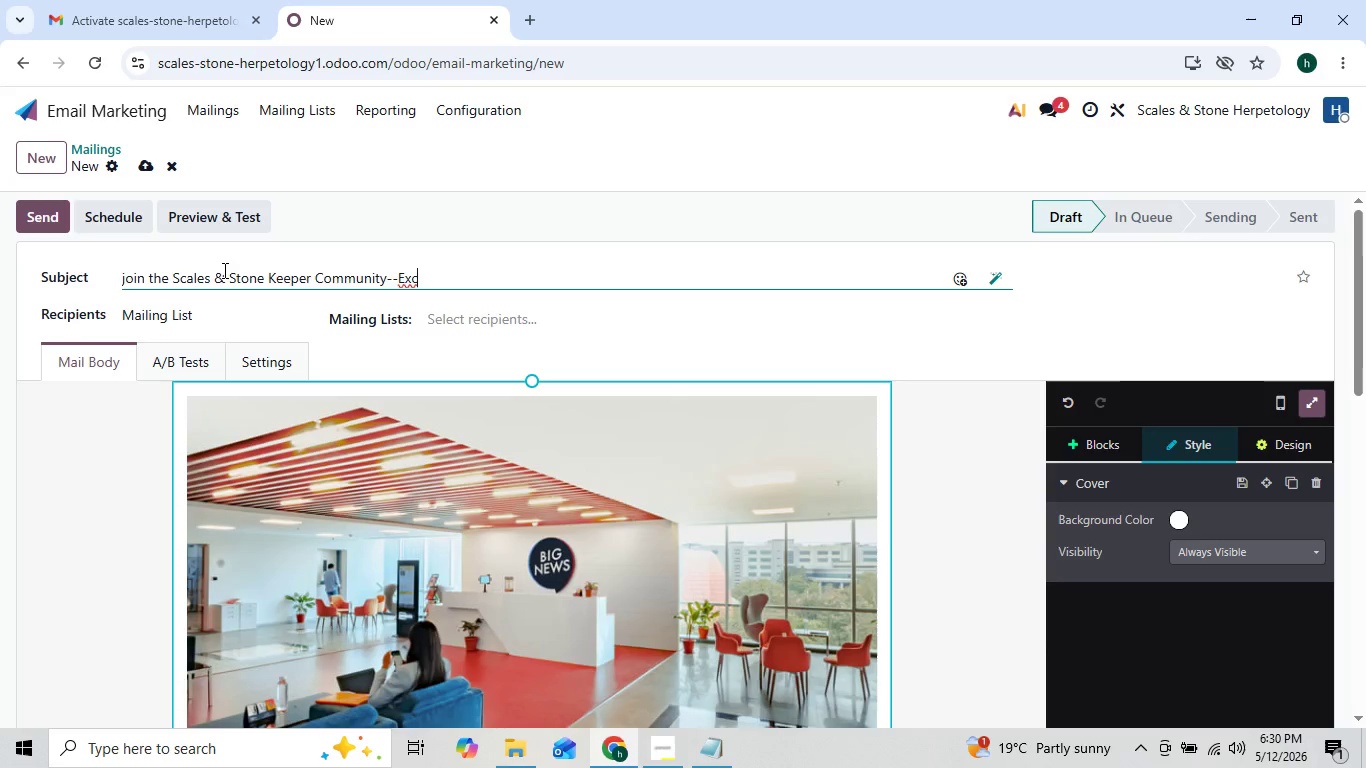 
type(lusive Benefits for {{object.pet_)
 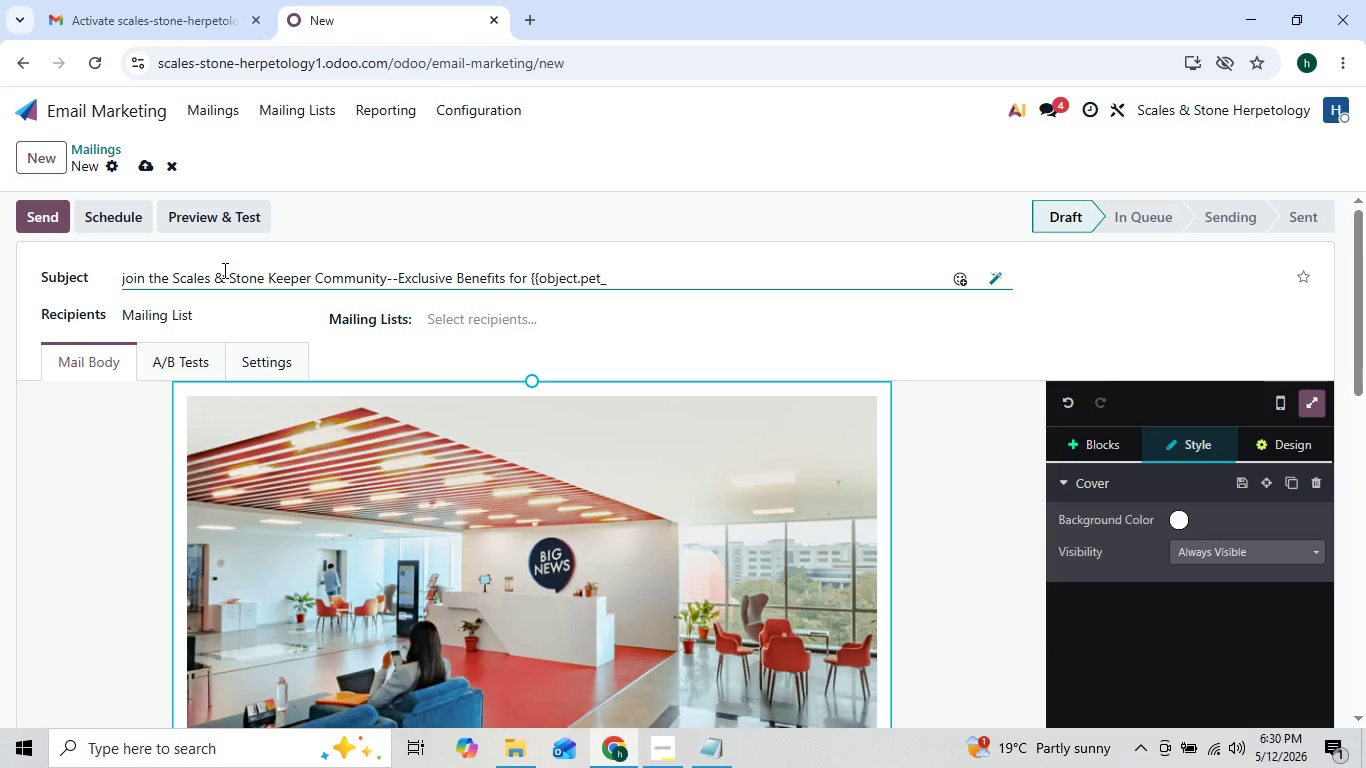 
key(ArrowLeft)
 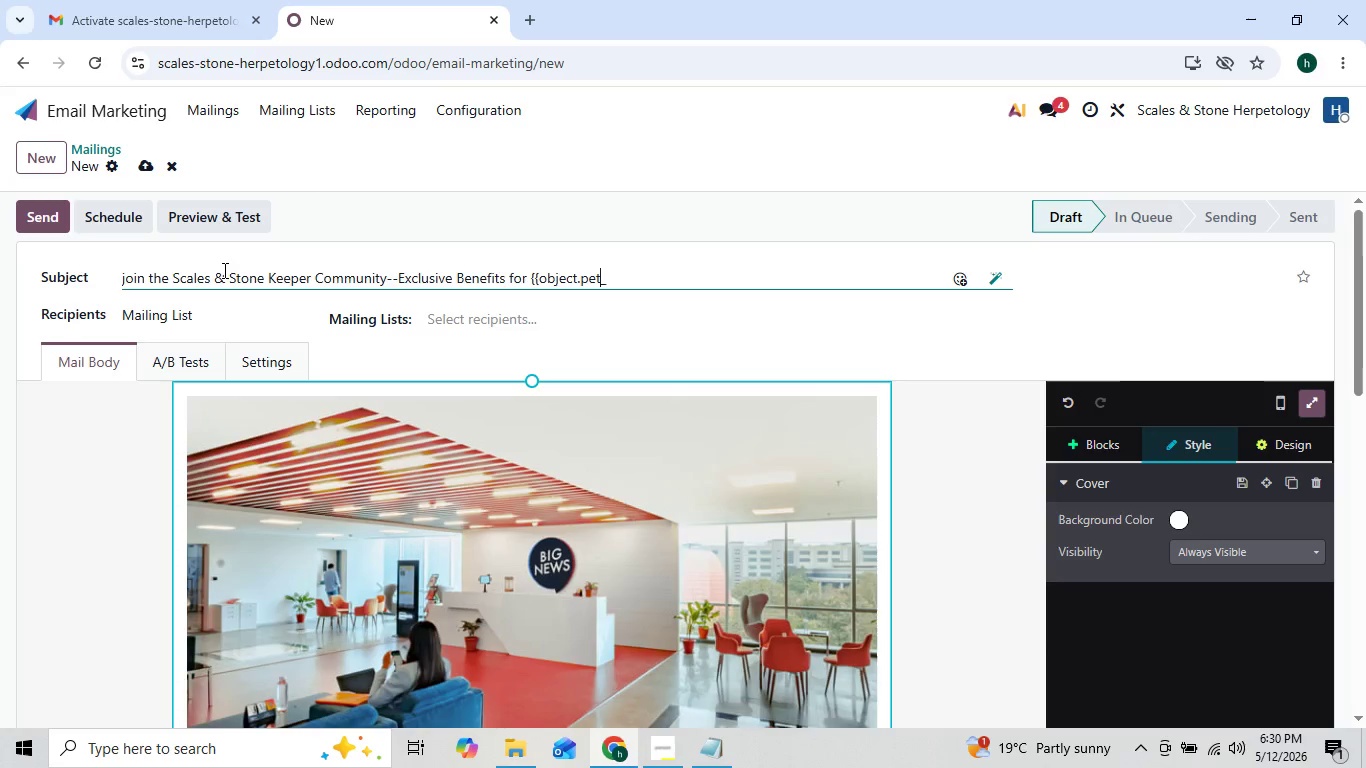 
key(ArrowRight)
 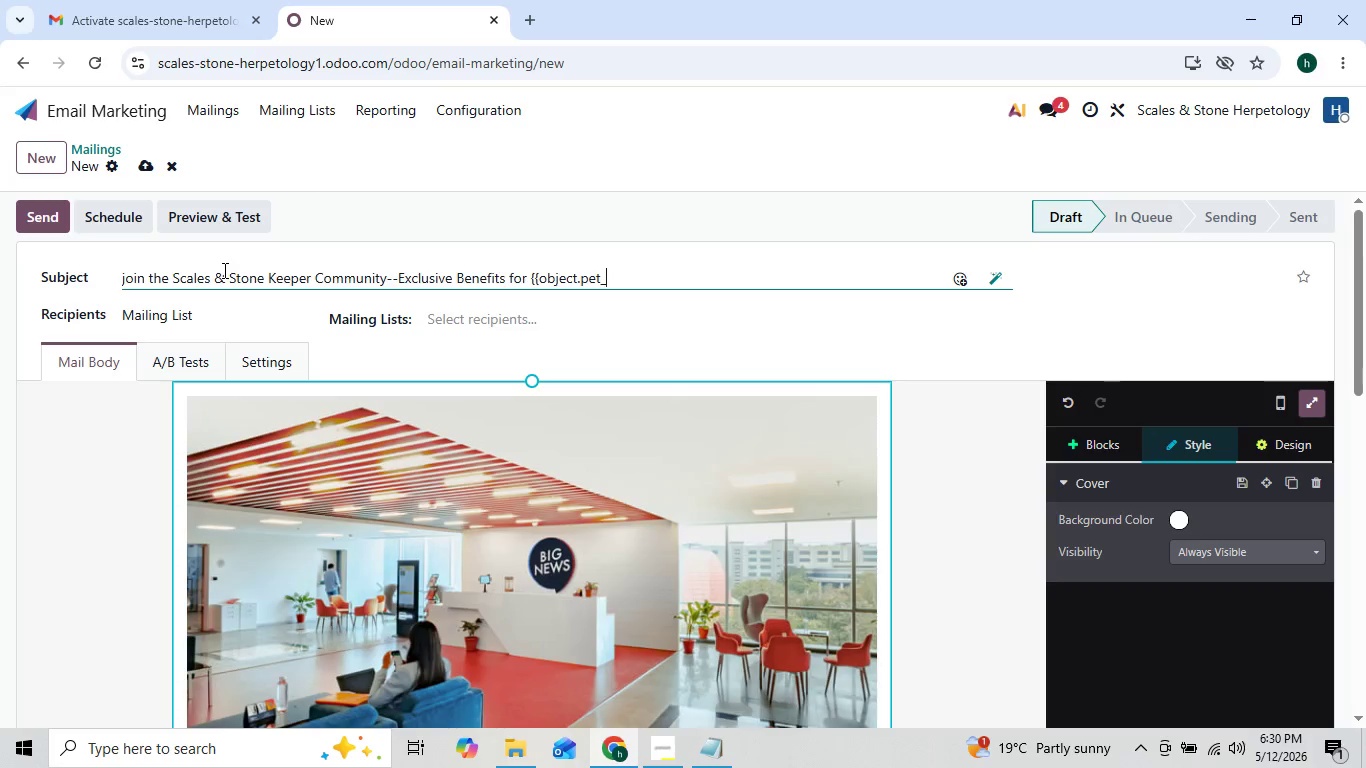 
type(type}} Owners)
 